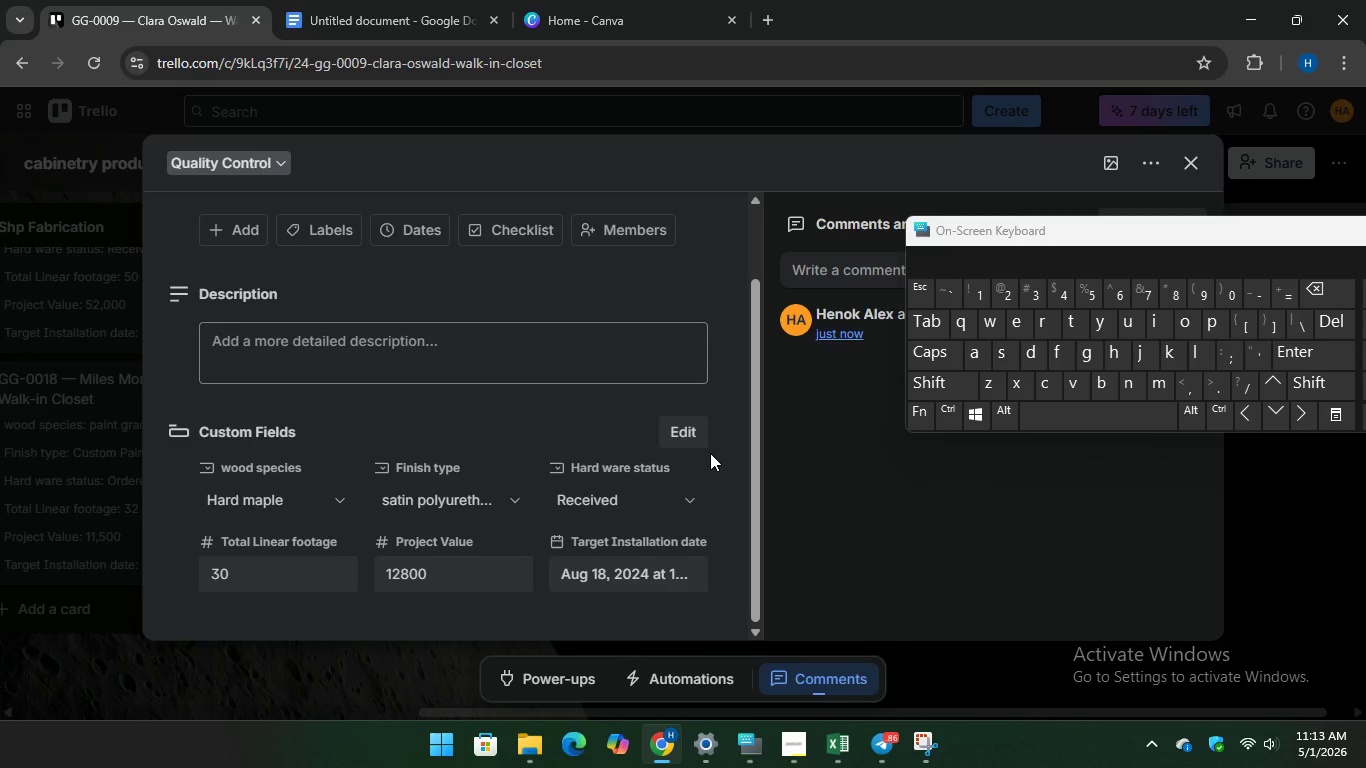 
wait(107.56)
 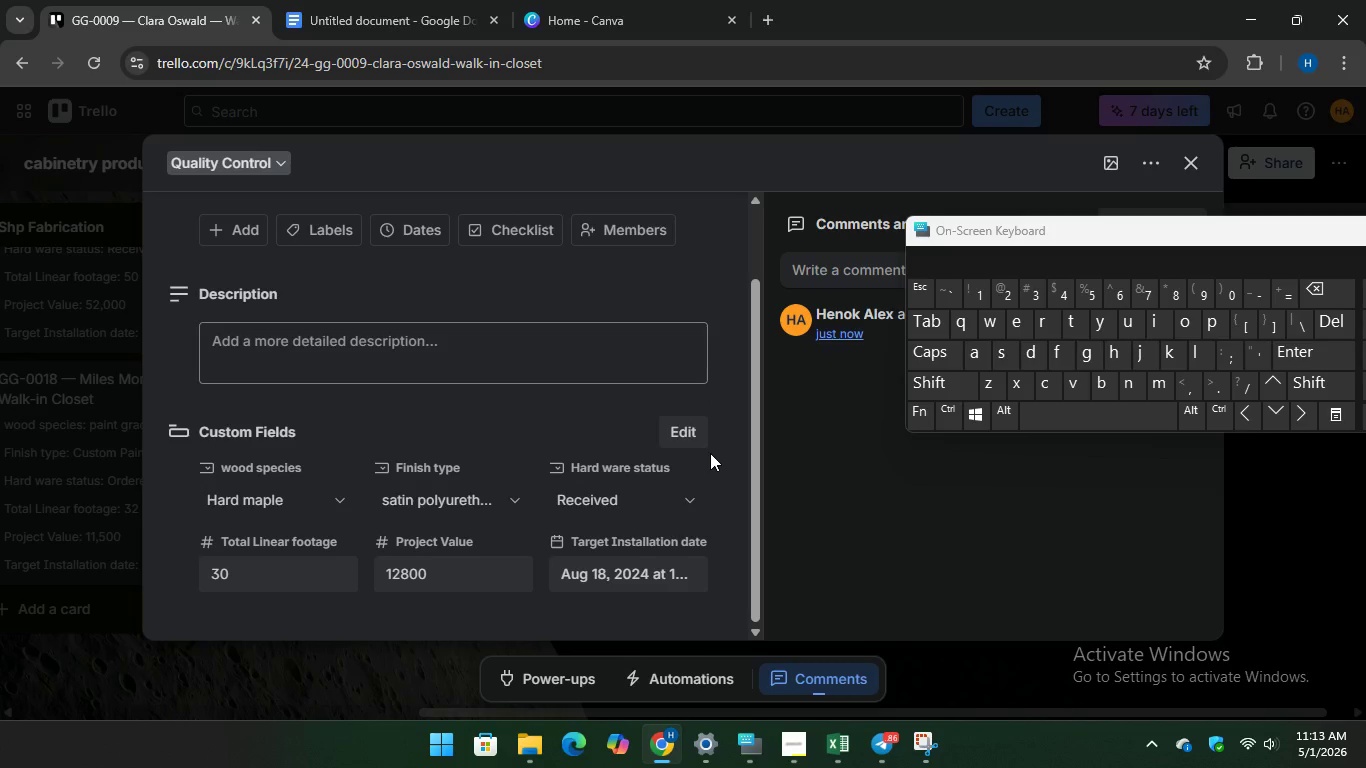 
left_click([1289, 610])
 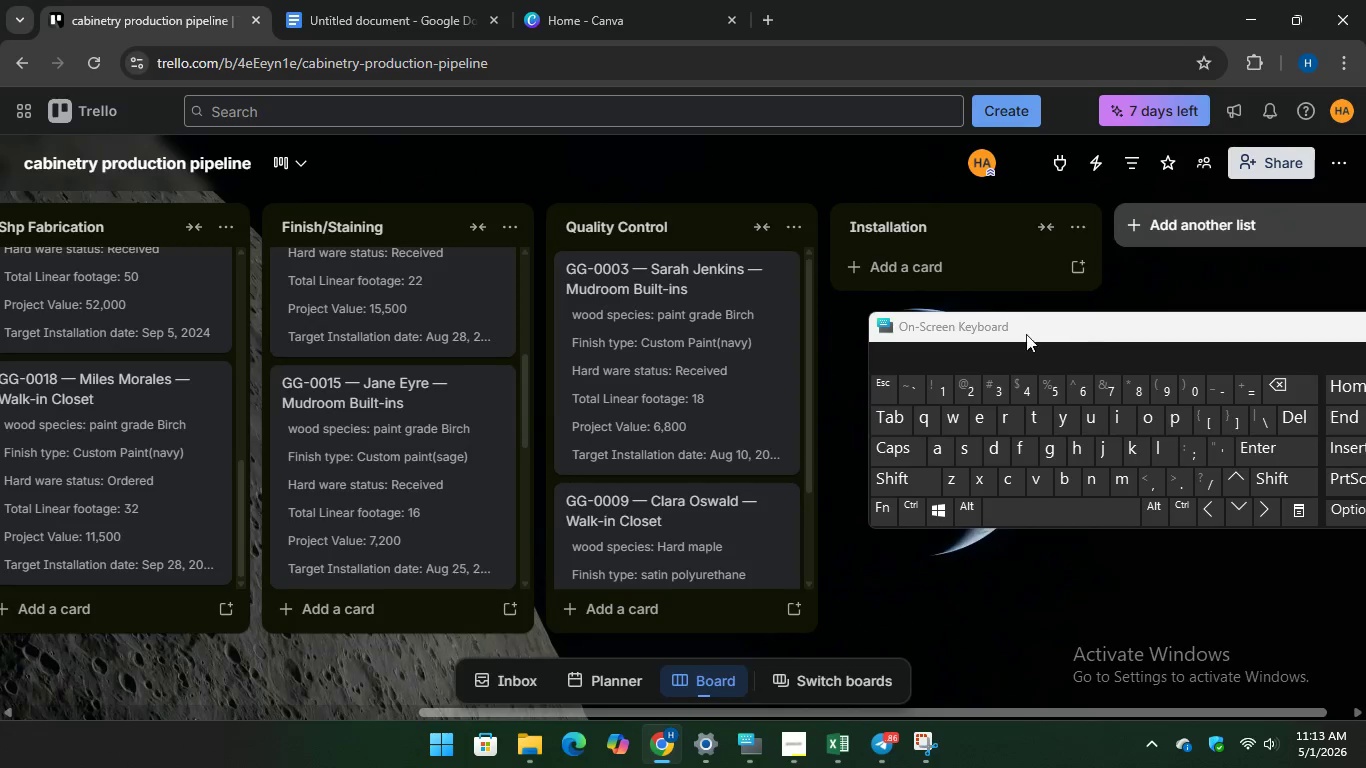 
scroll: coordinate [649, 432], scroll_direction: down, amount: 6.0
 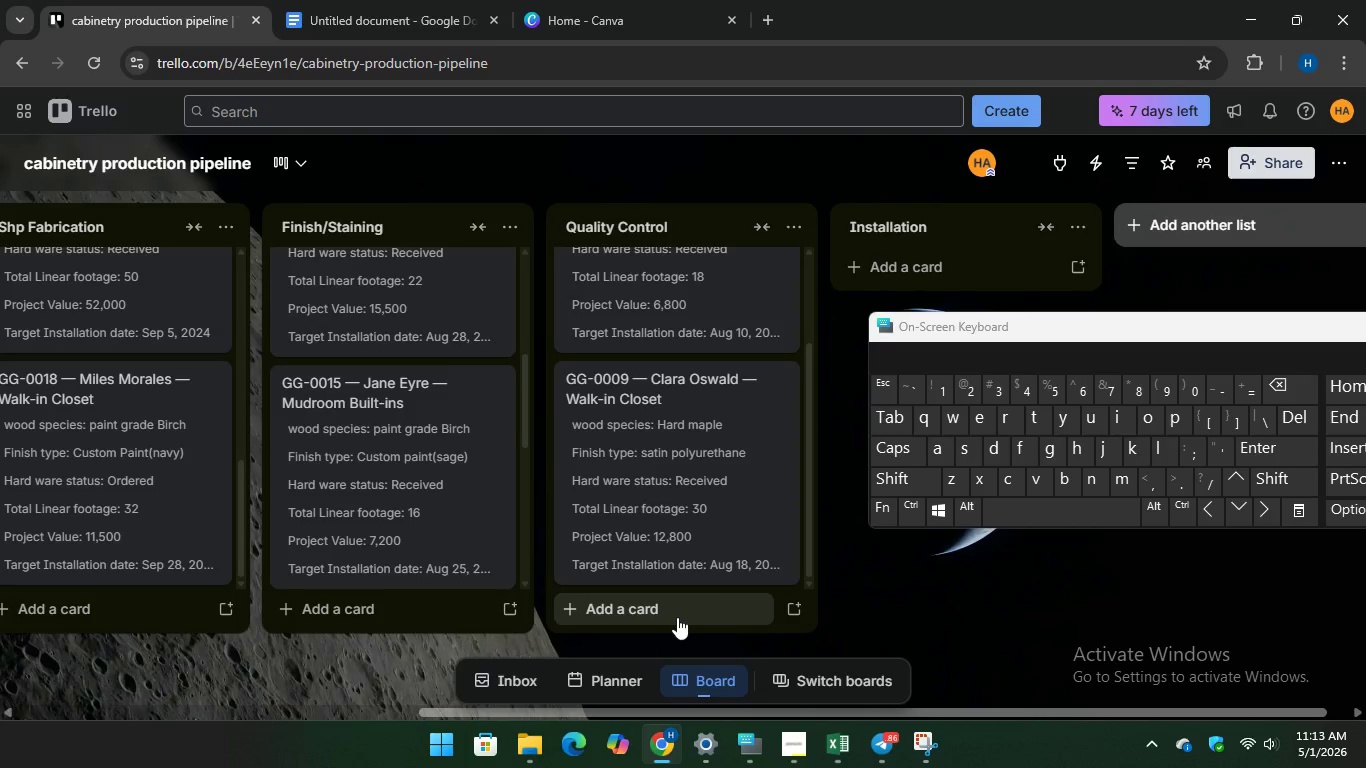 
left_click([677, 616])
 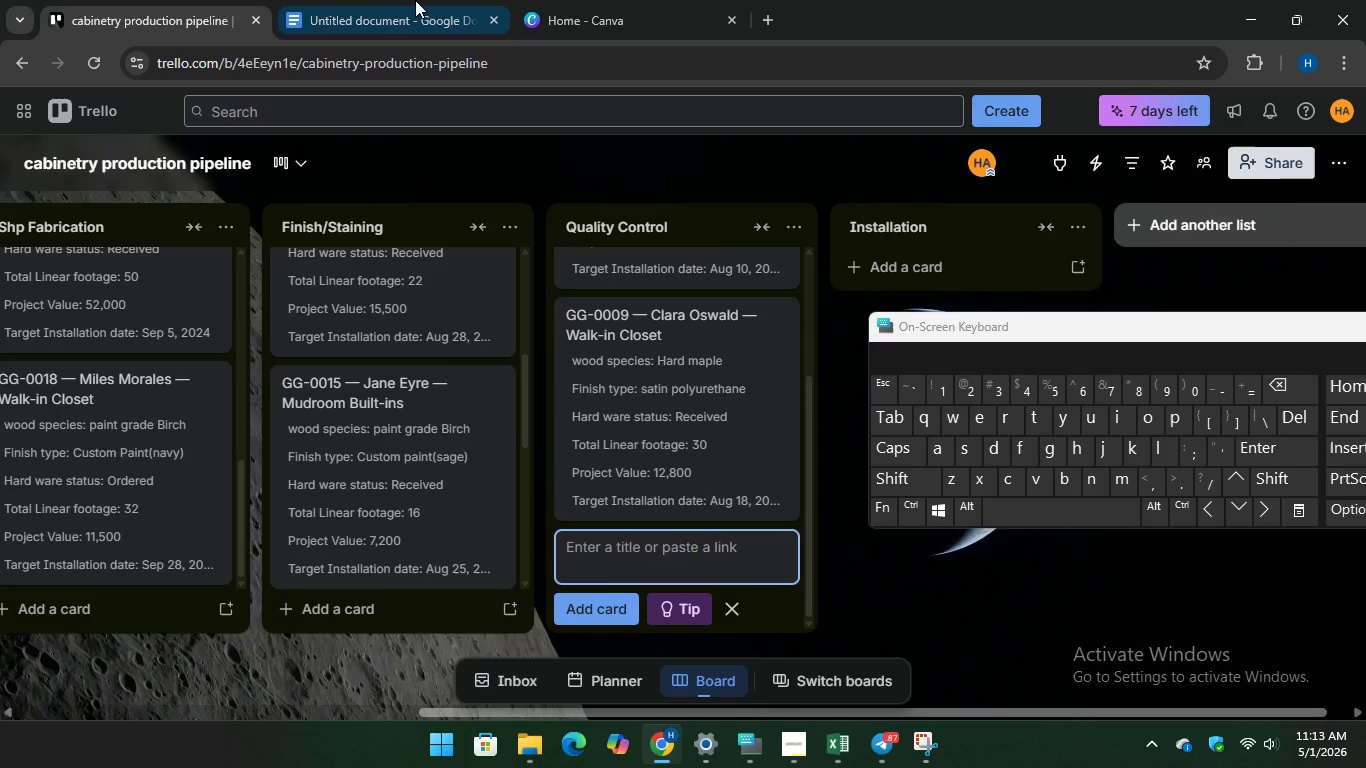 
left_click([412, 0])
 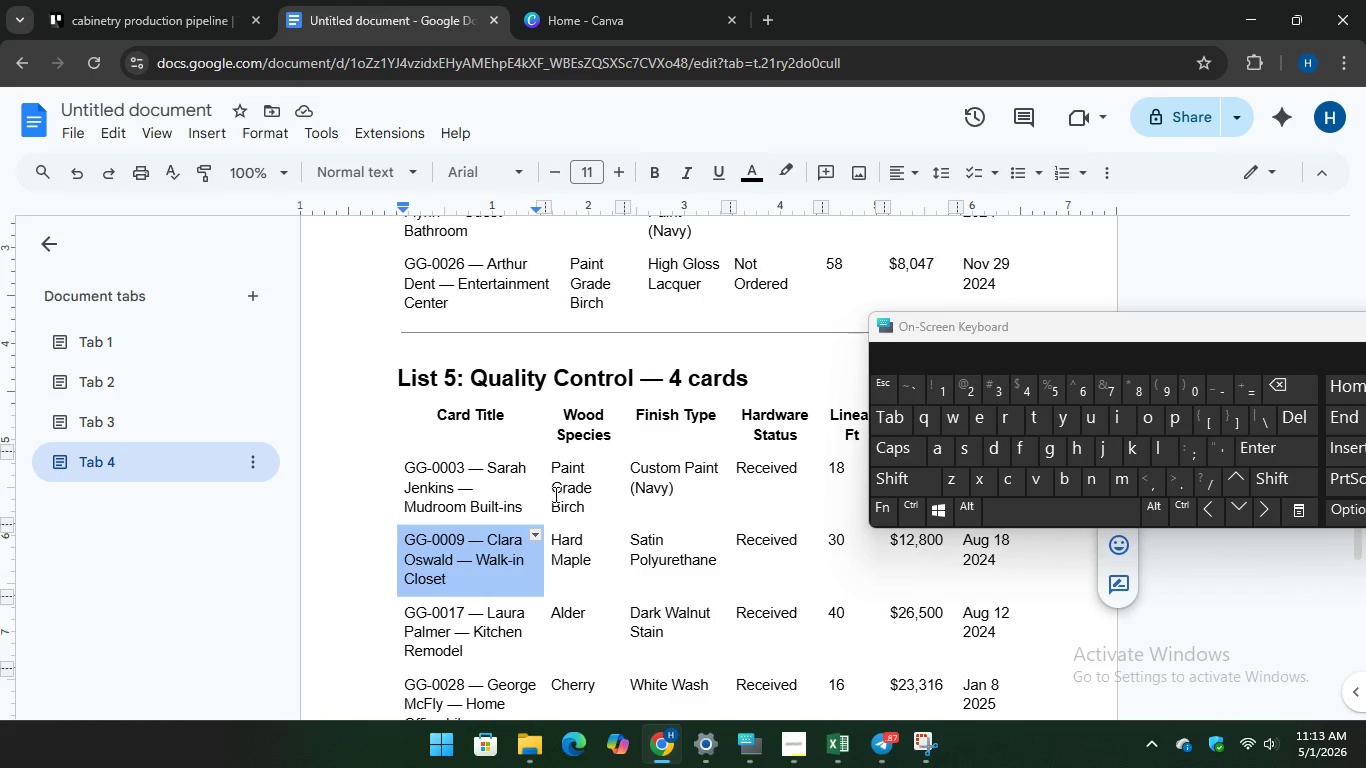 
scroll: coordinate [556, 490], scroll_direction: down, amount: 2.0
 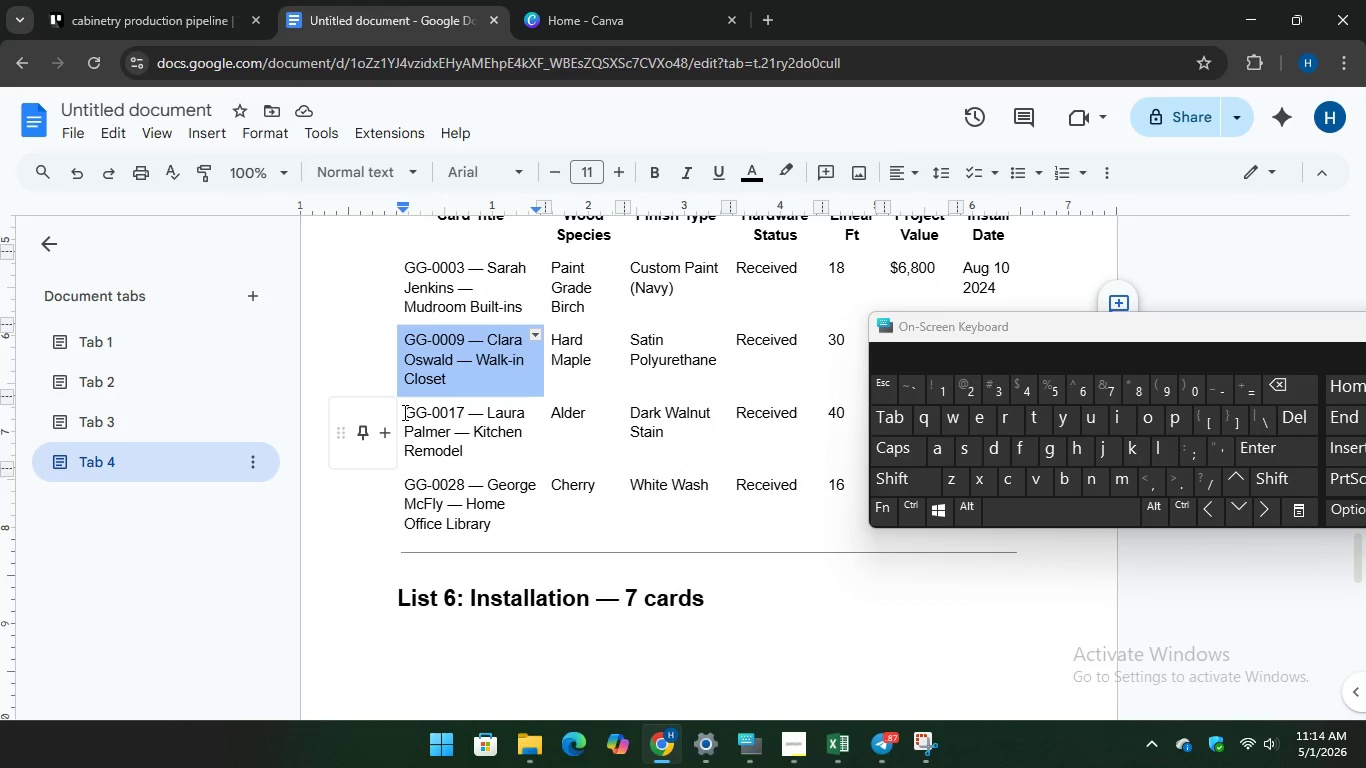 
left_click_drag(start_coordinate=[403, 412], to_coordinate=[471, 454])
 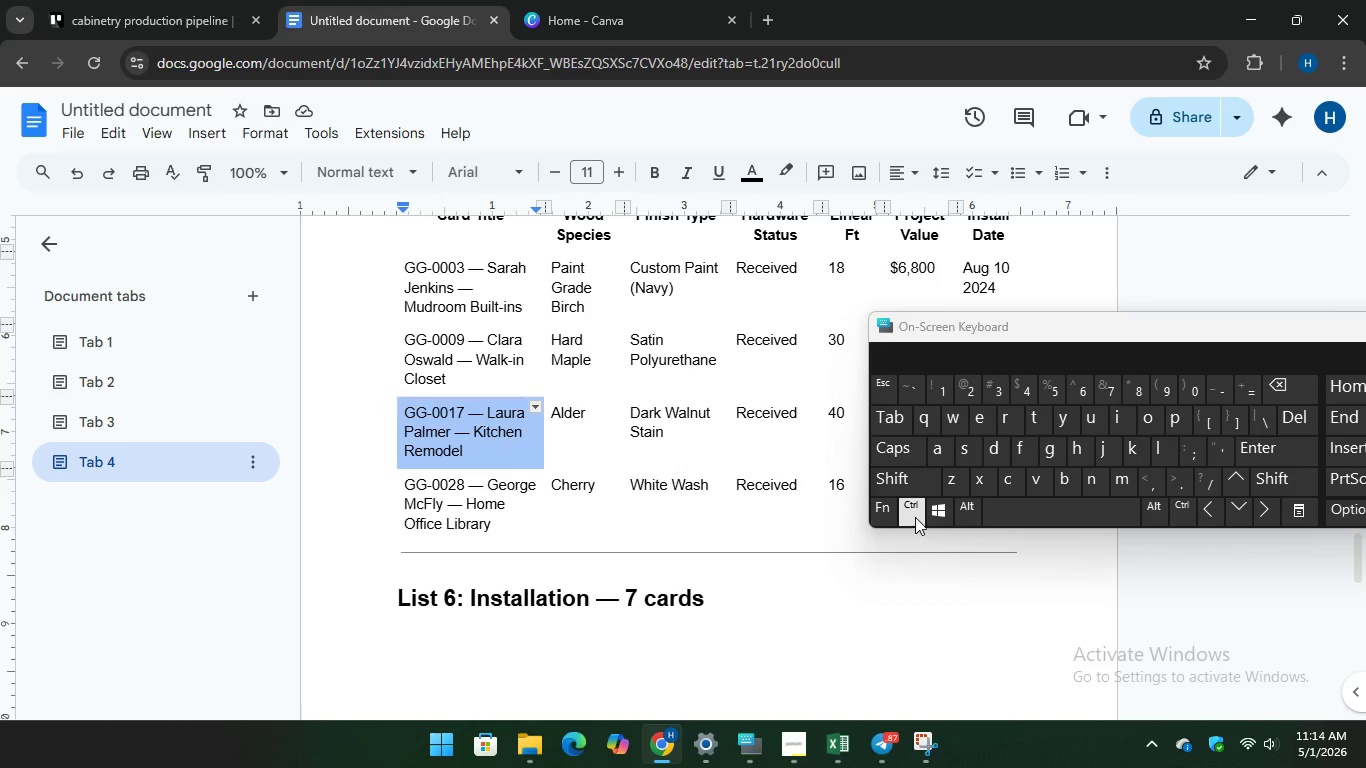 
key(Control+C)
 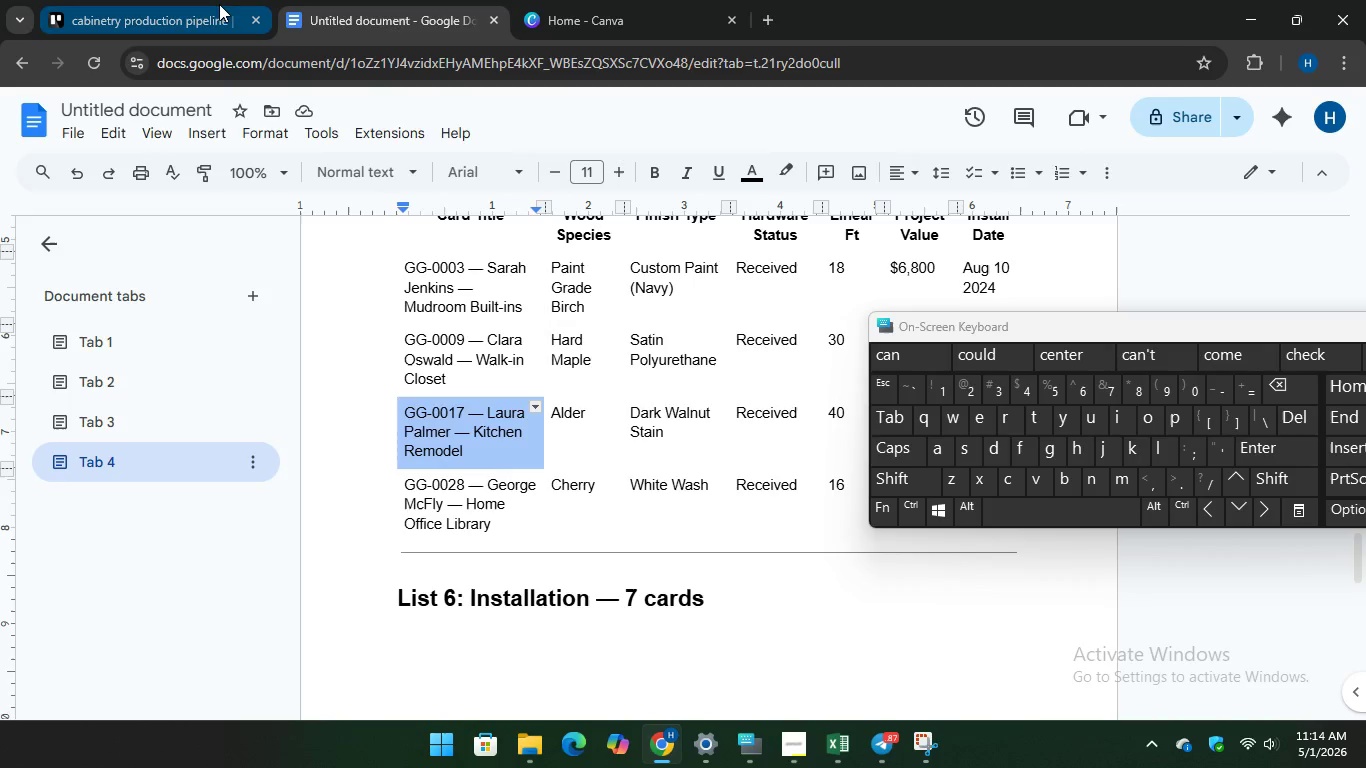 
left_click([219, 4])
 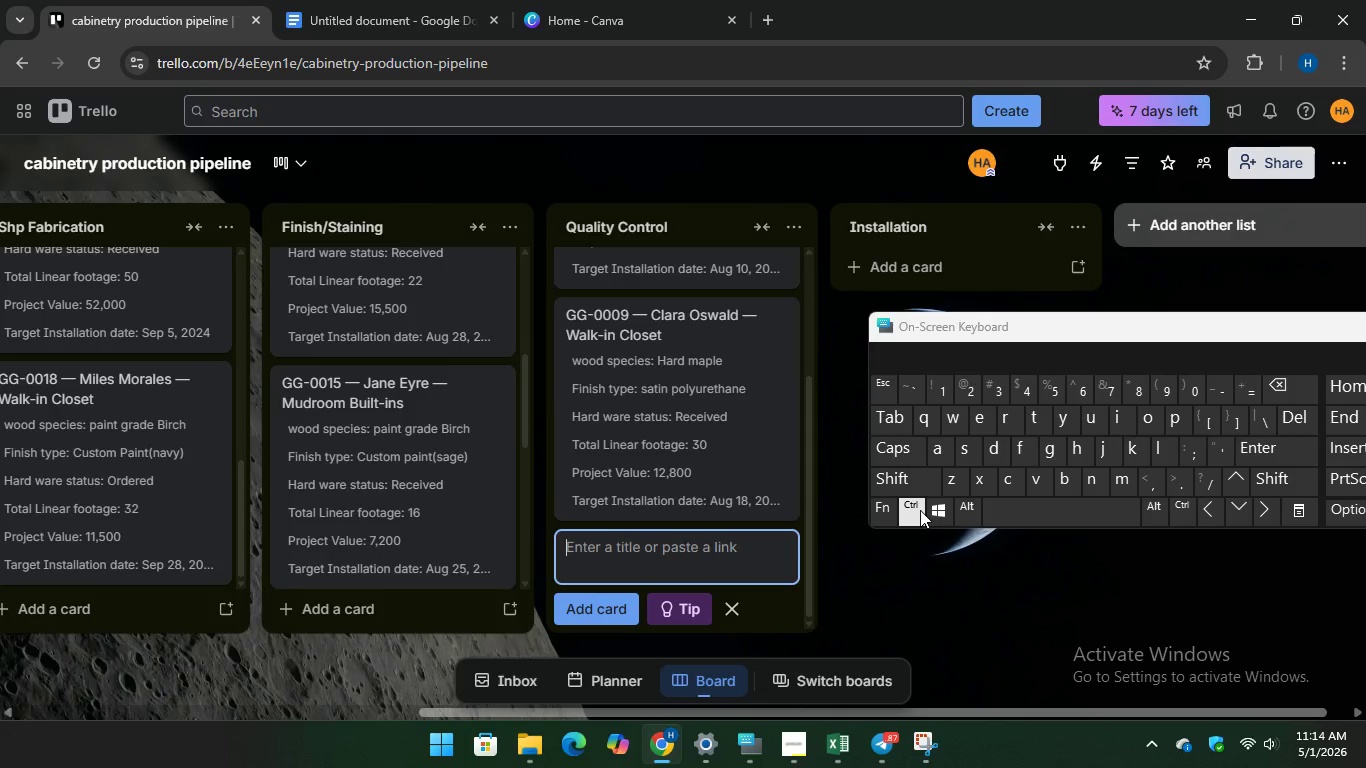 
key(Control+V)
 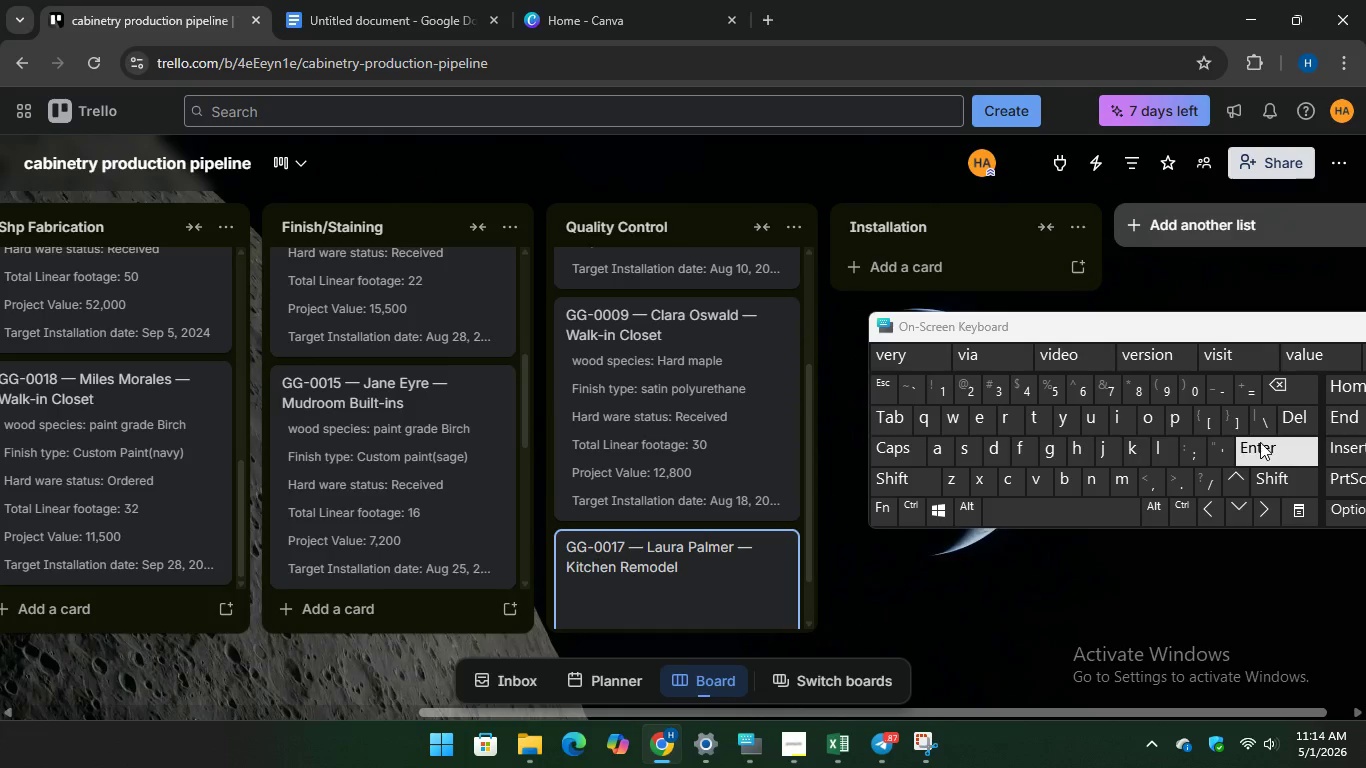 
key(Enter)
 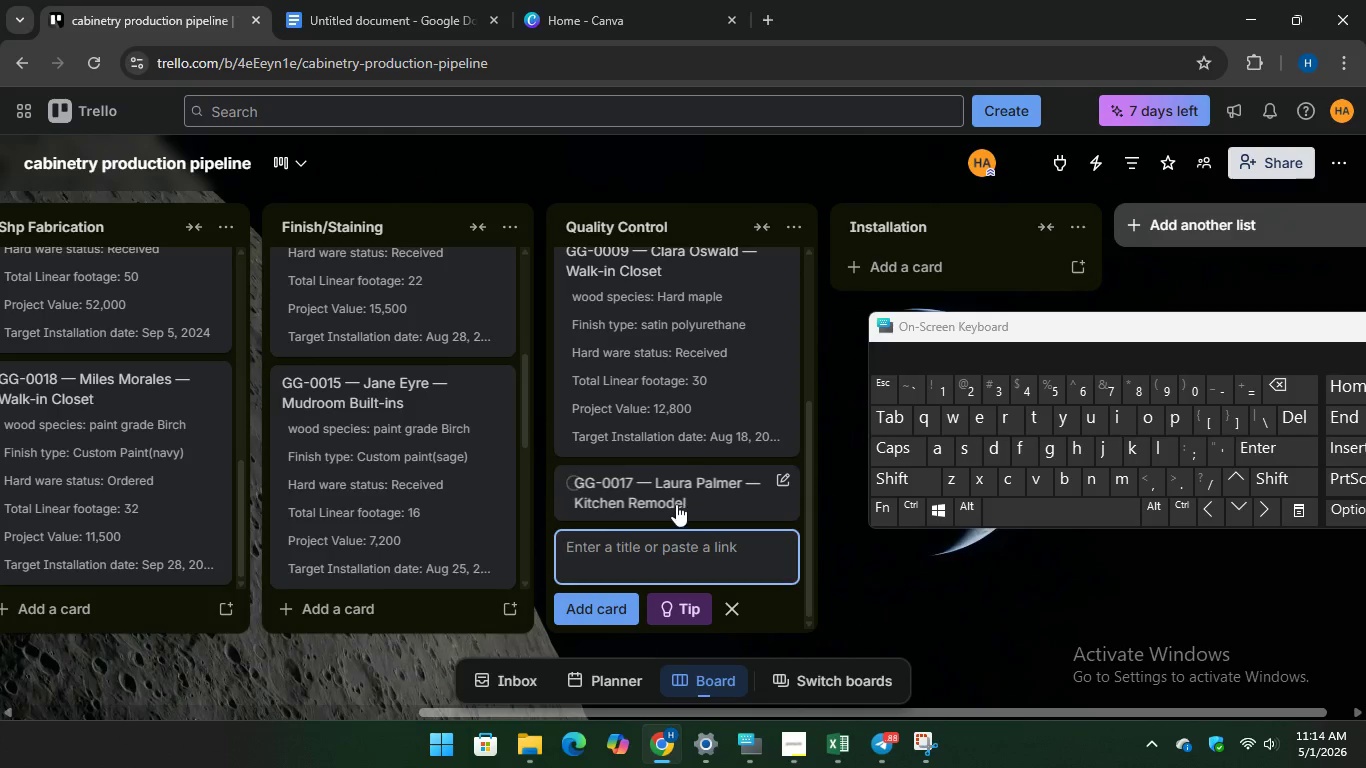 
left_click([676, 504])
 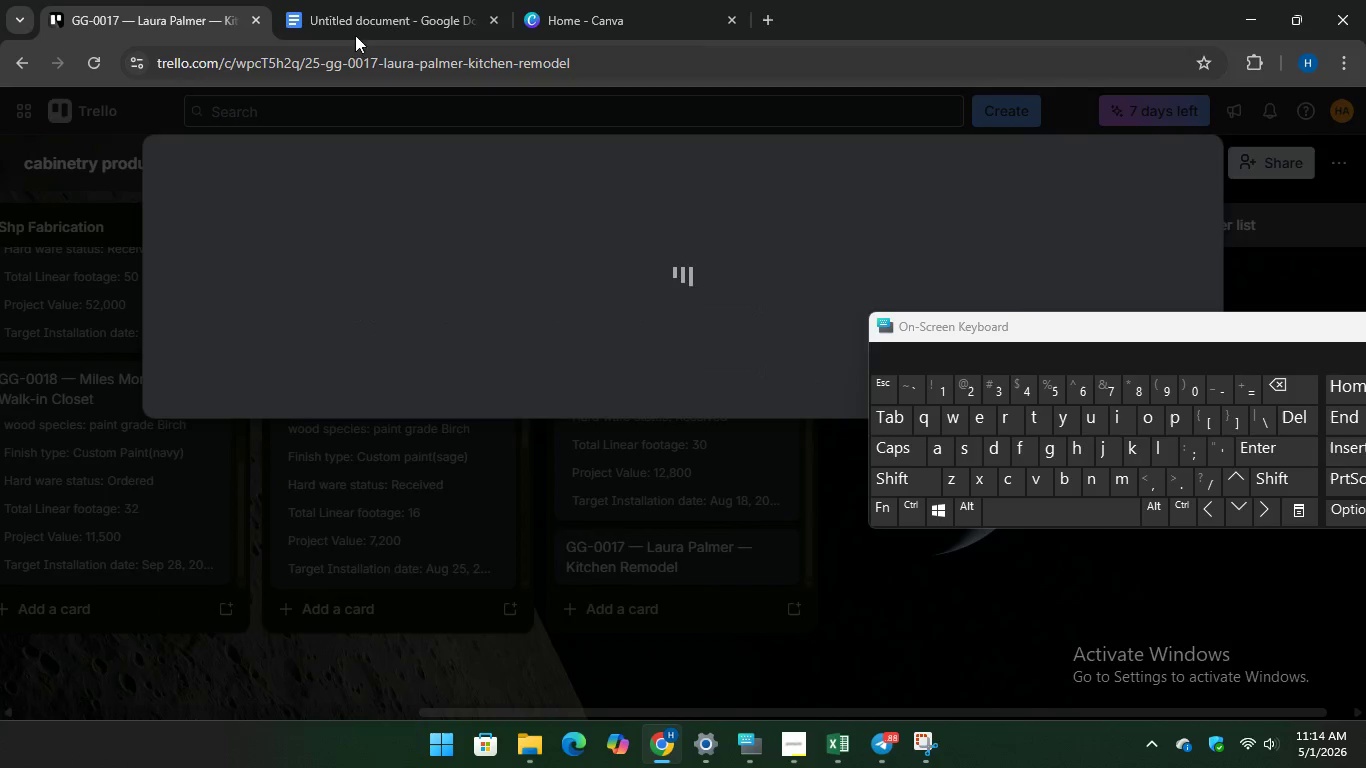 
left_click([355, 13])
 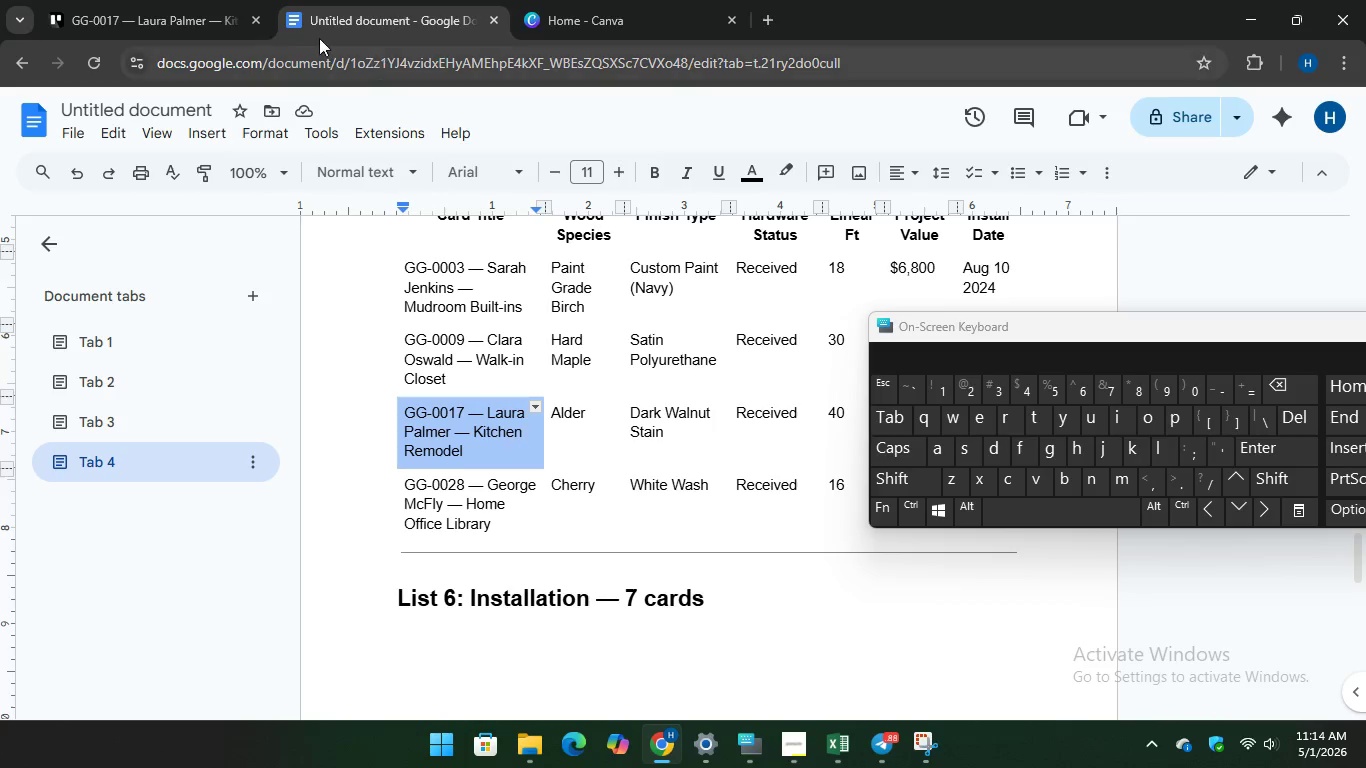 
left_click([185, 3])
 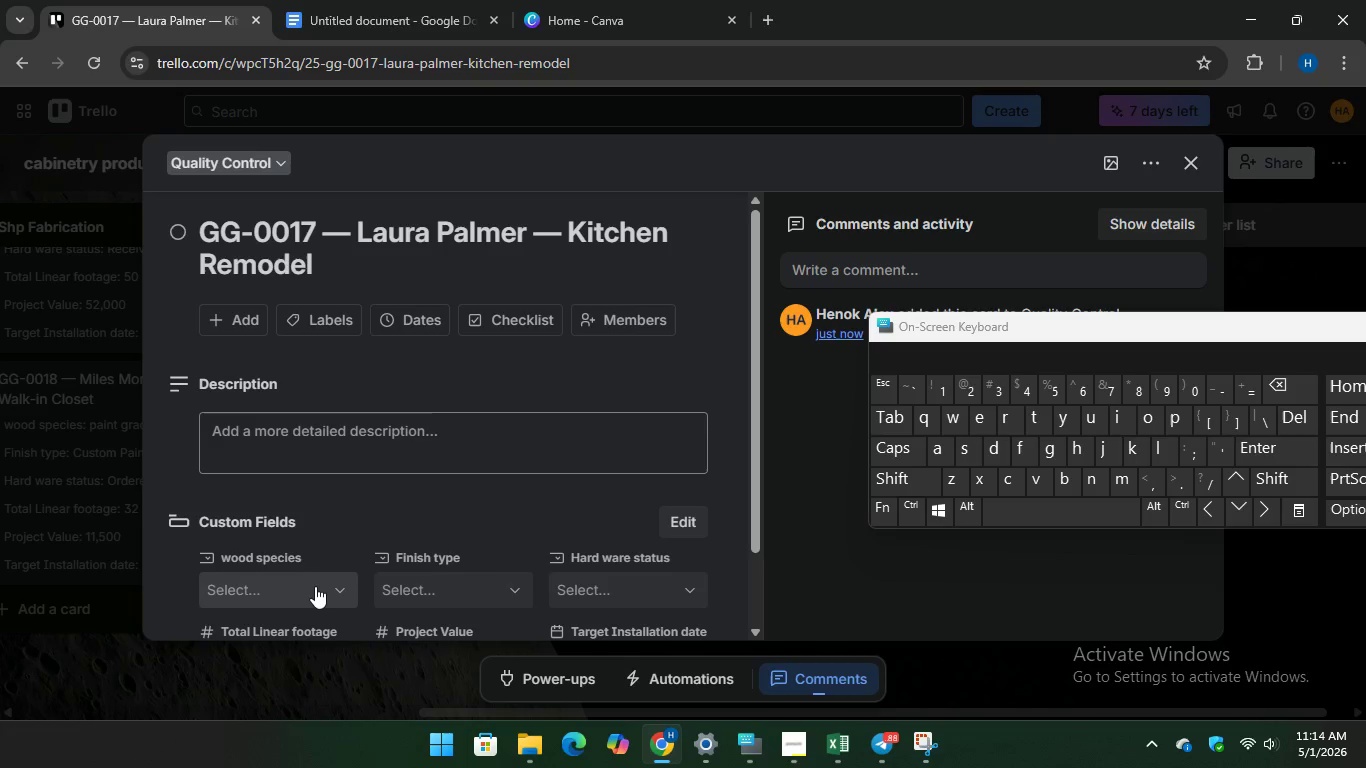 
left_click([315, 586])
 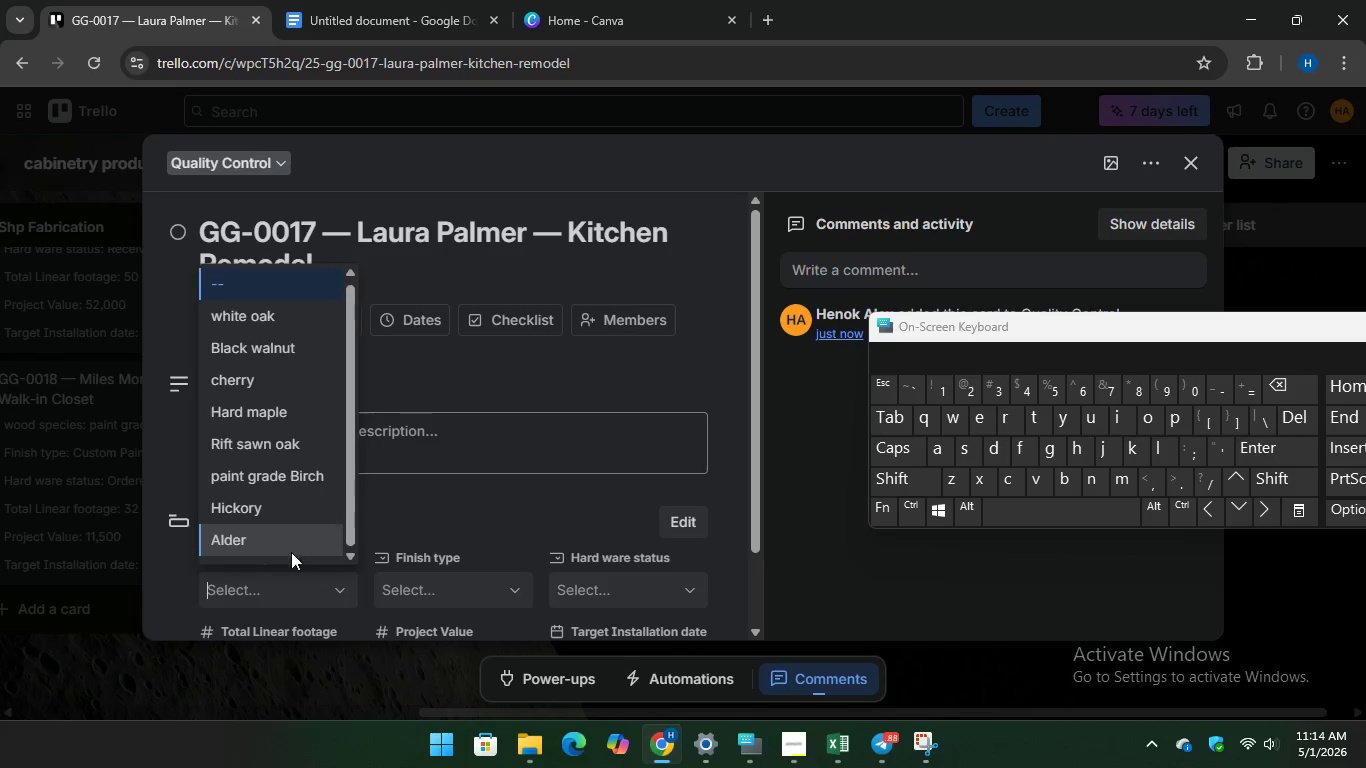 
left_click([421, 585])
 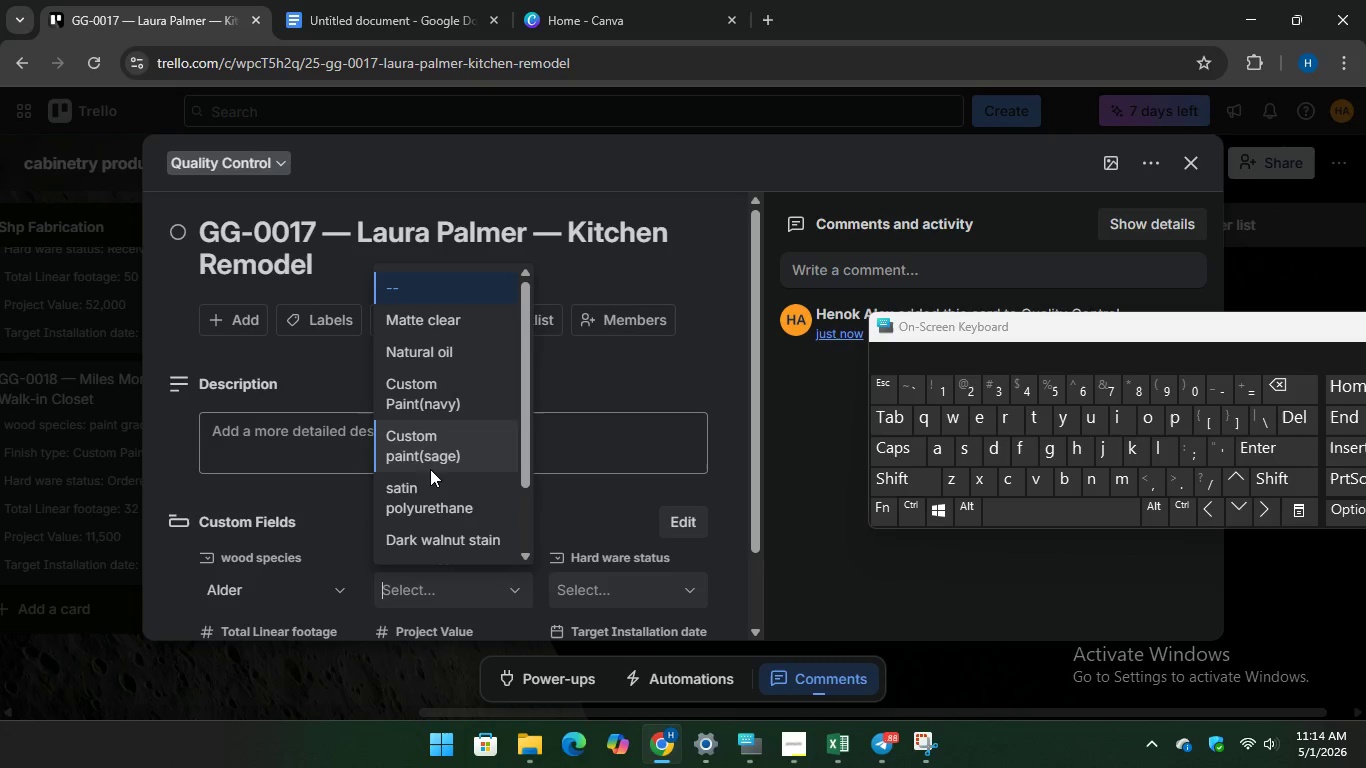 
scroll: coordinate [435, 473], scroll_direction: down, amount: 1.0
 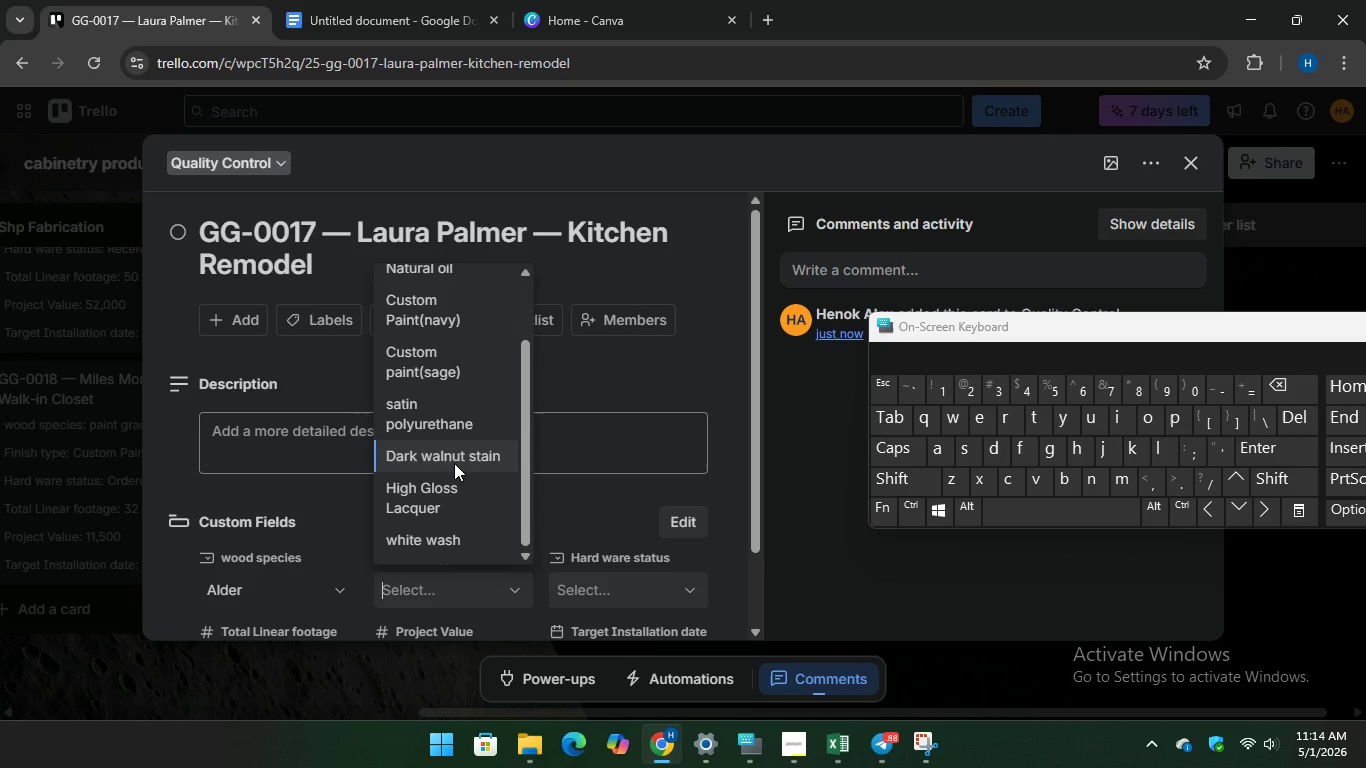 
left_click([454, 458])
 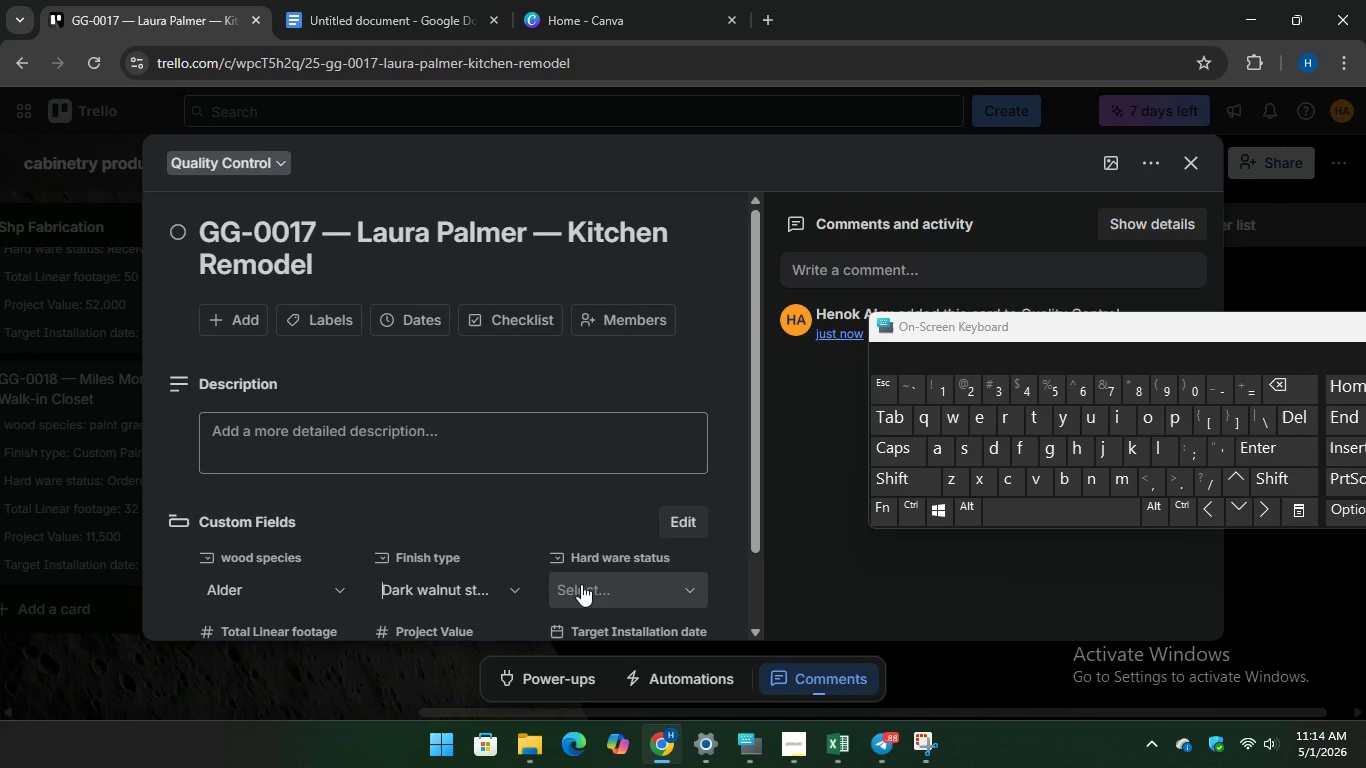 
left_click([581, 585])
 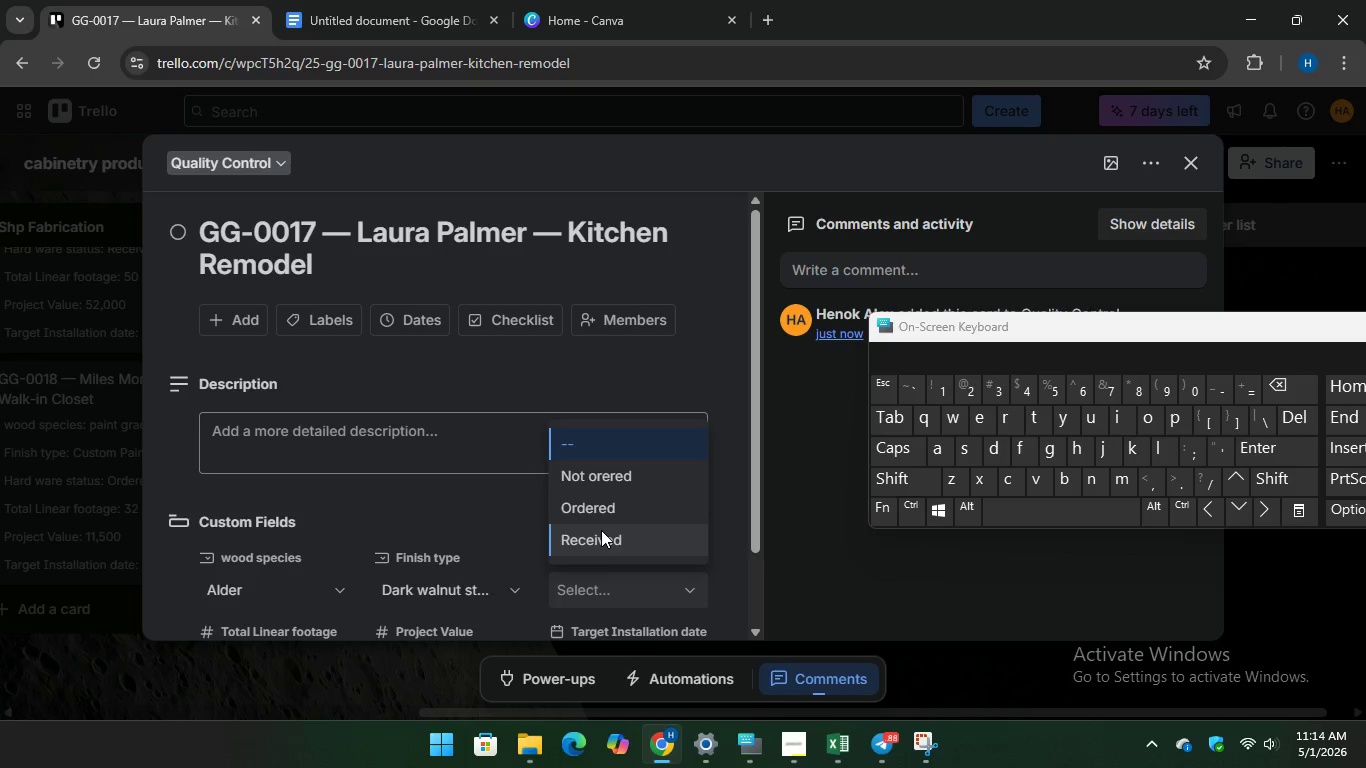 
left_click([601, 531])
 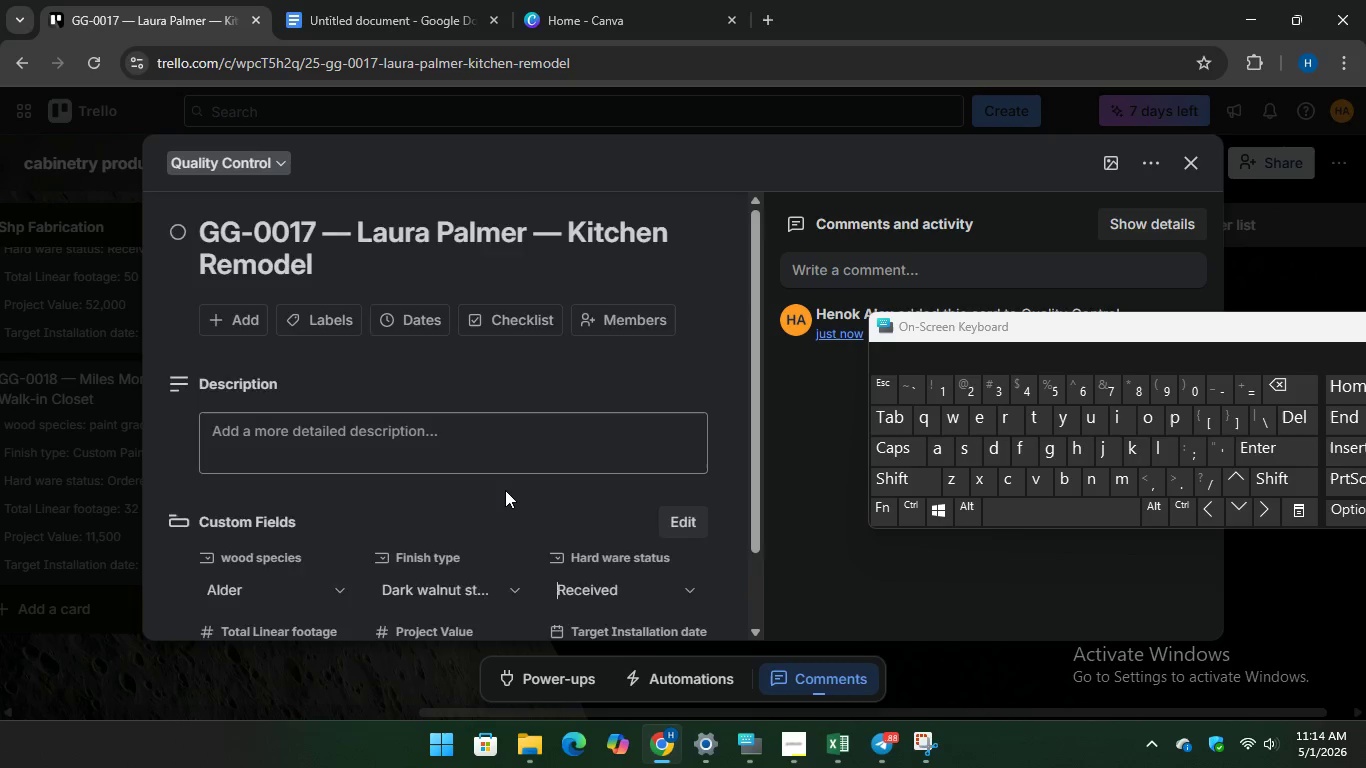 
scroll: coordinate [505, 490], scroll_direction: down, amount: 2.0
 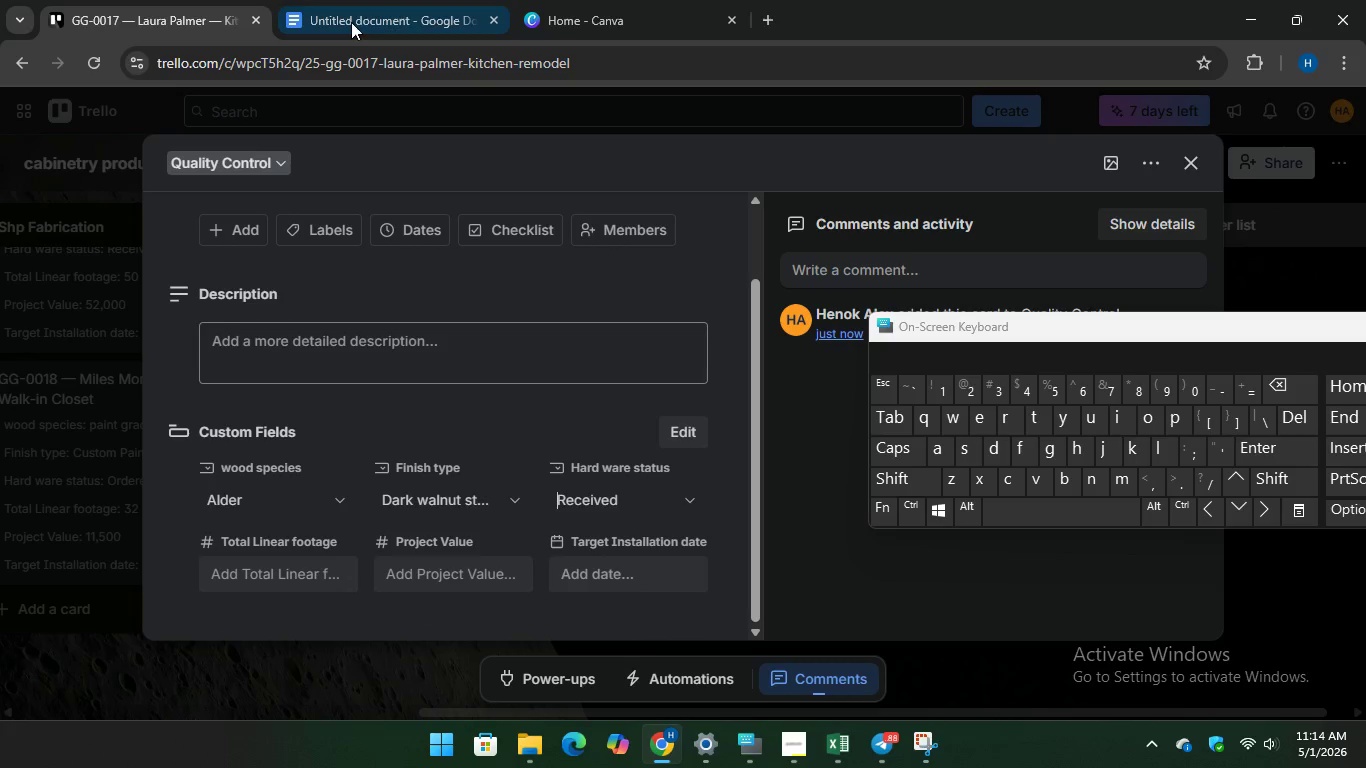 
left_click([350, 6])
 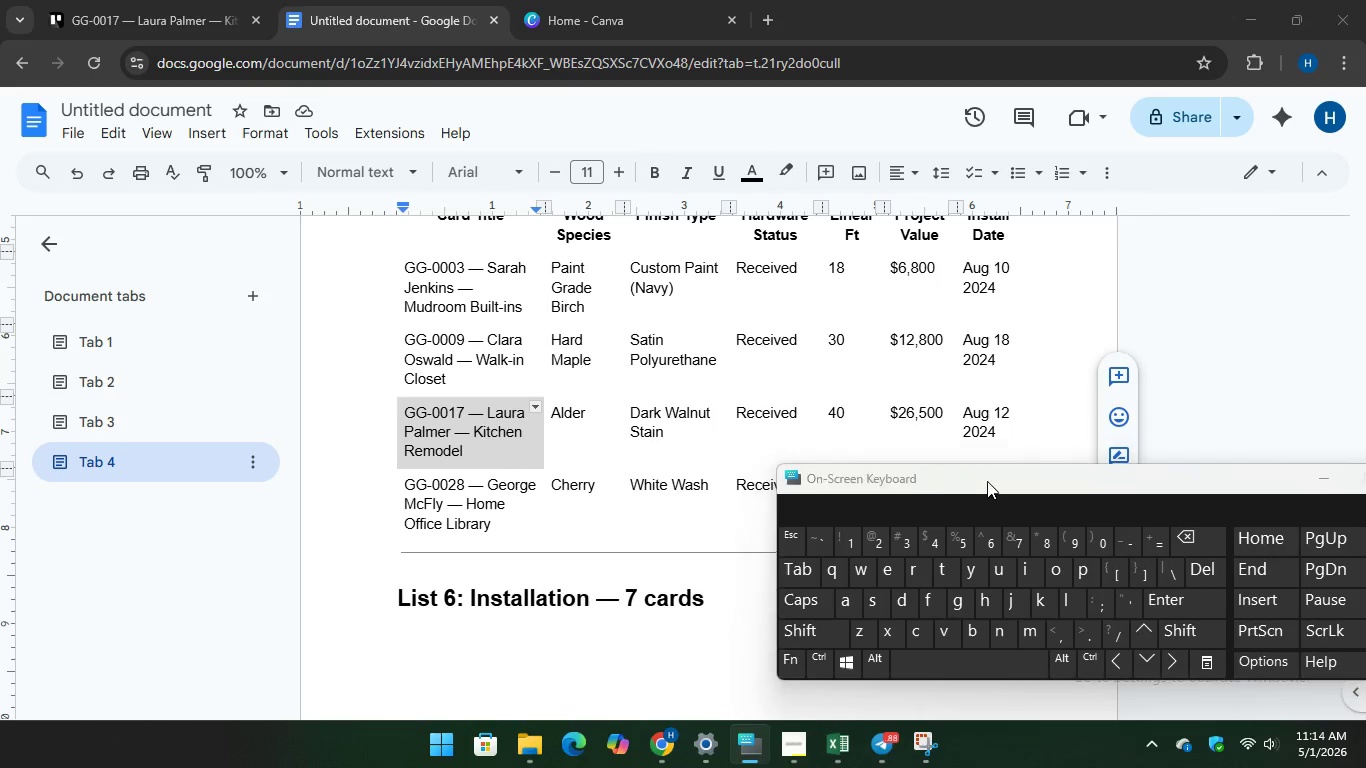 
wait(5.86)
 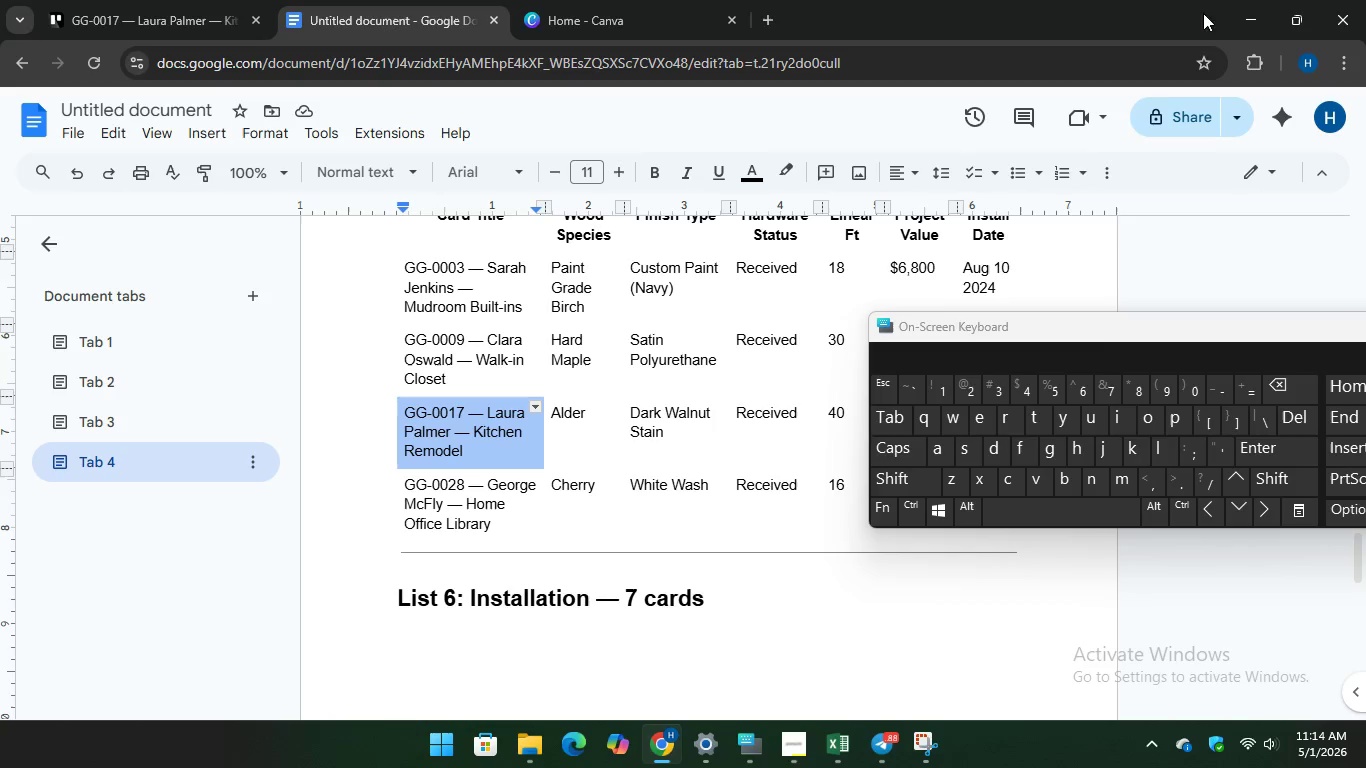 
left_click([153, 16])
 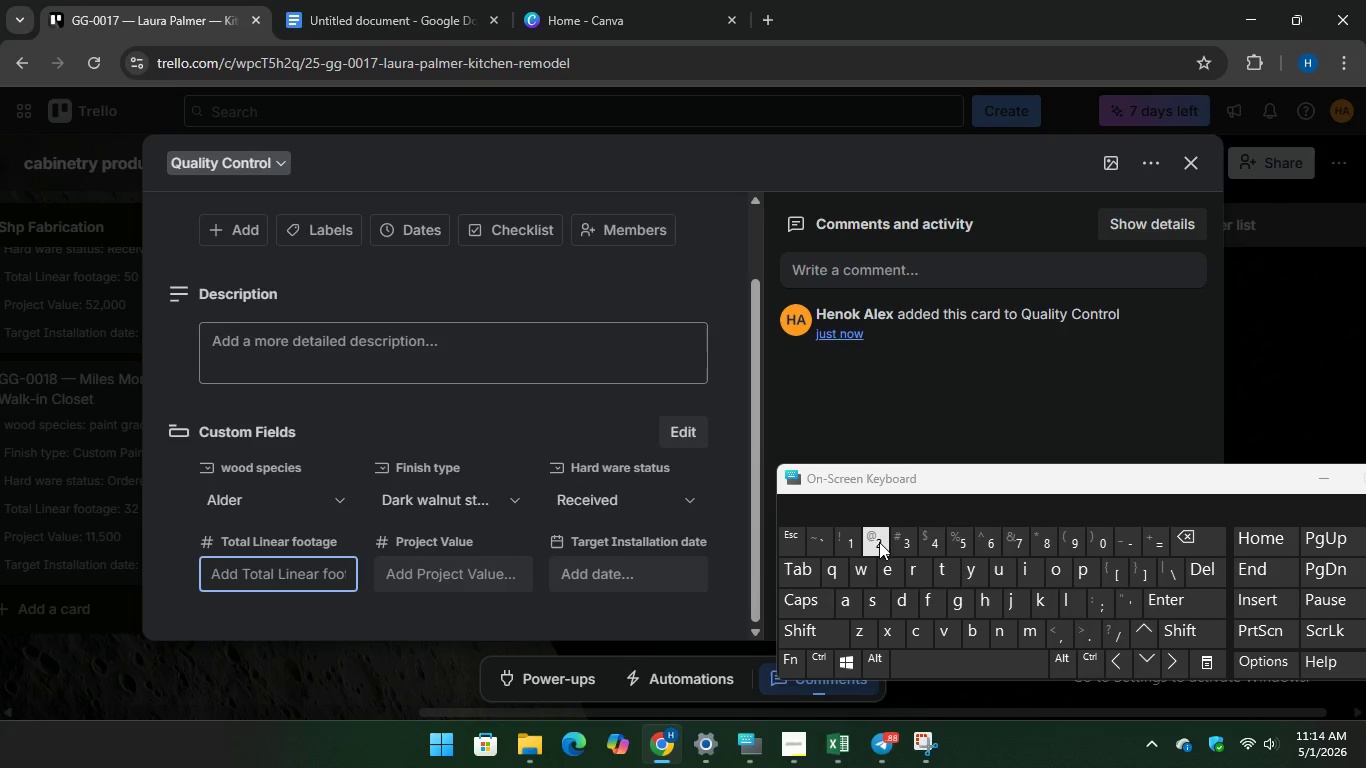 
type(40)
 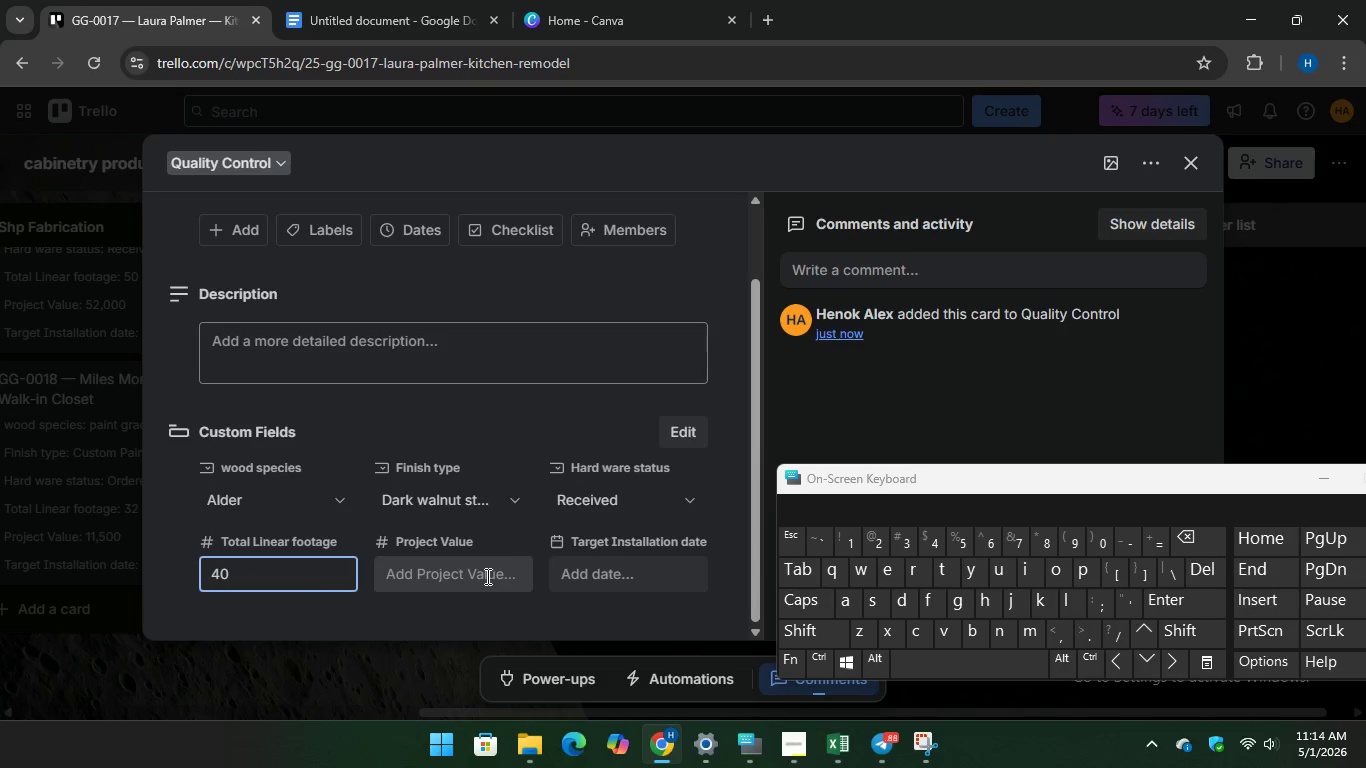 
left_click([486, 576])
 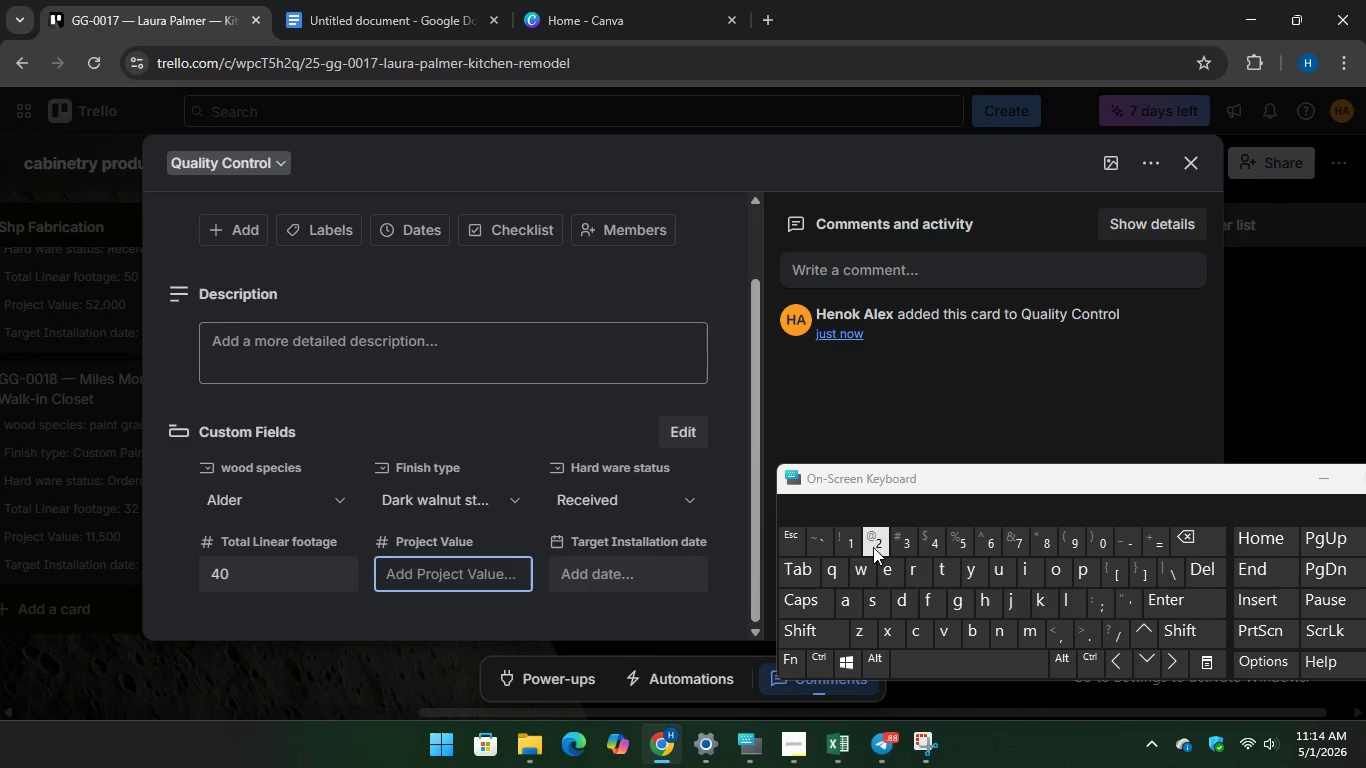 
type(26500)
 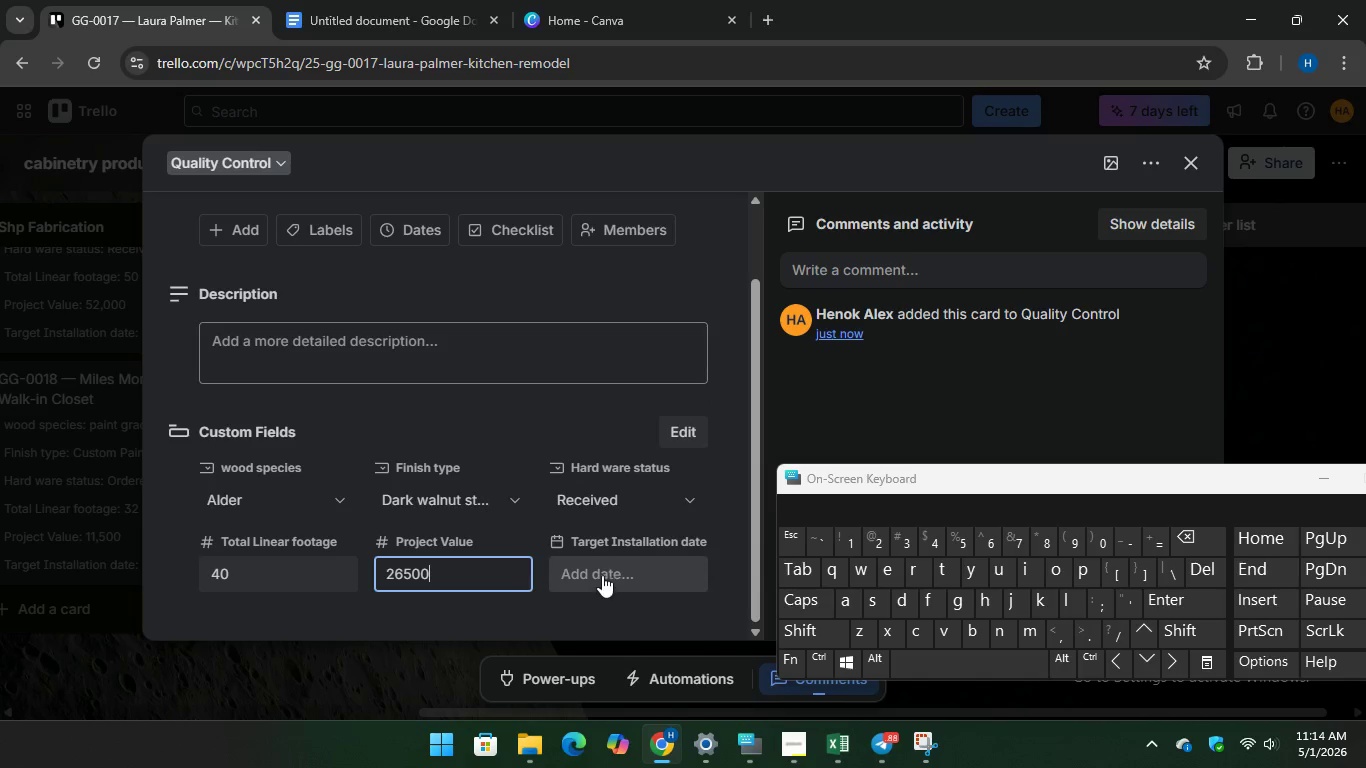 
left_click([602, 572])
 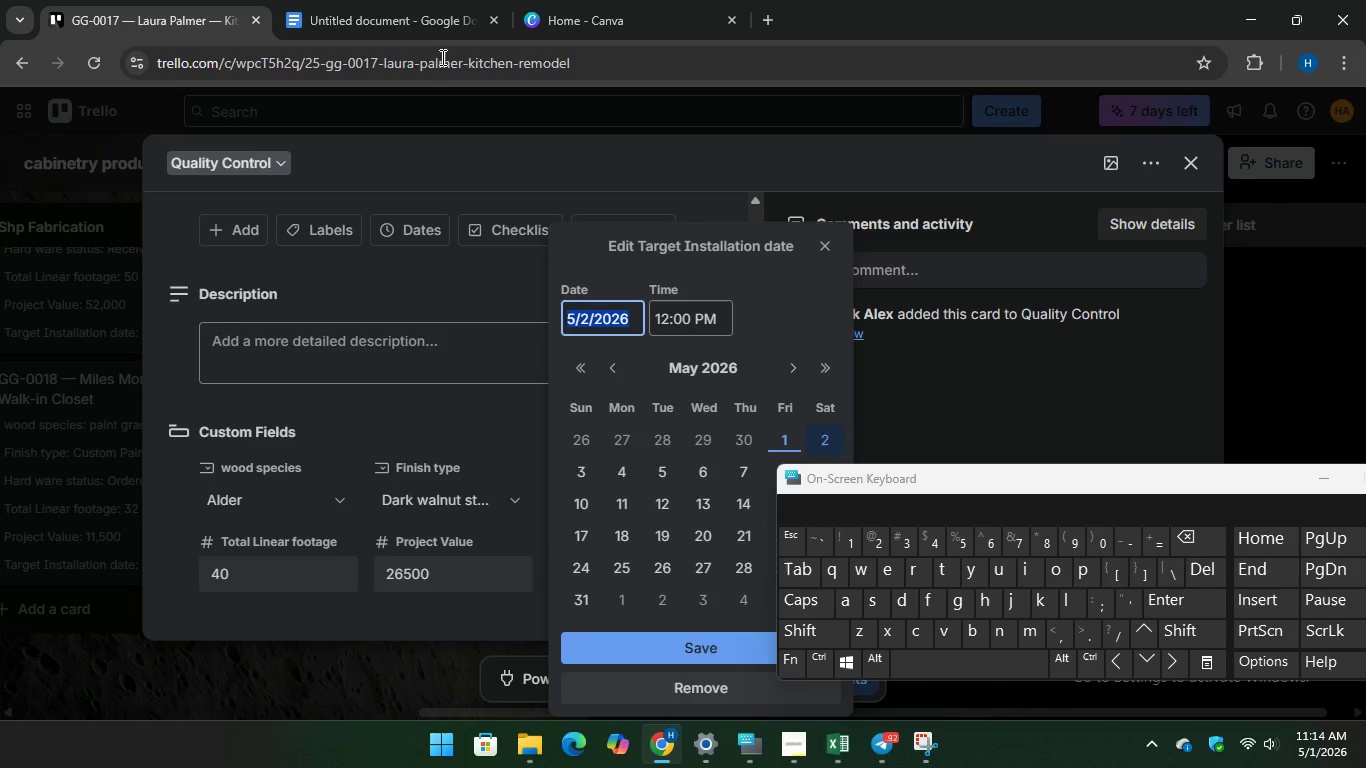 
left_click([413, 21])
 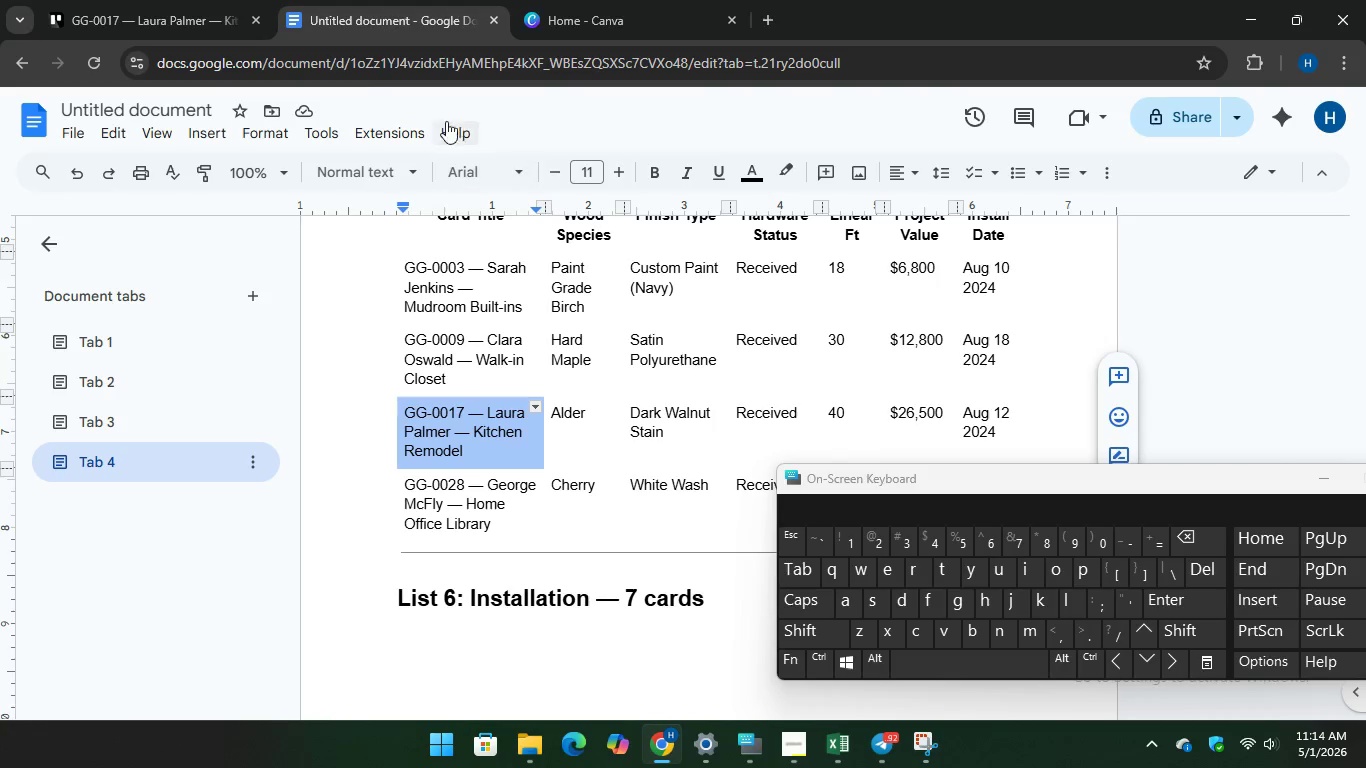 
left_click([127, 2])
 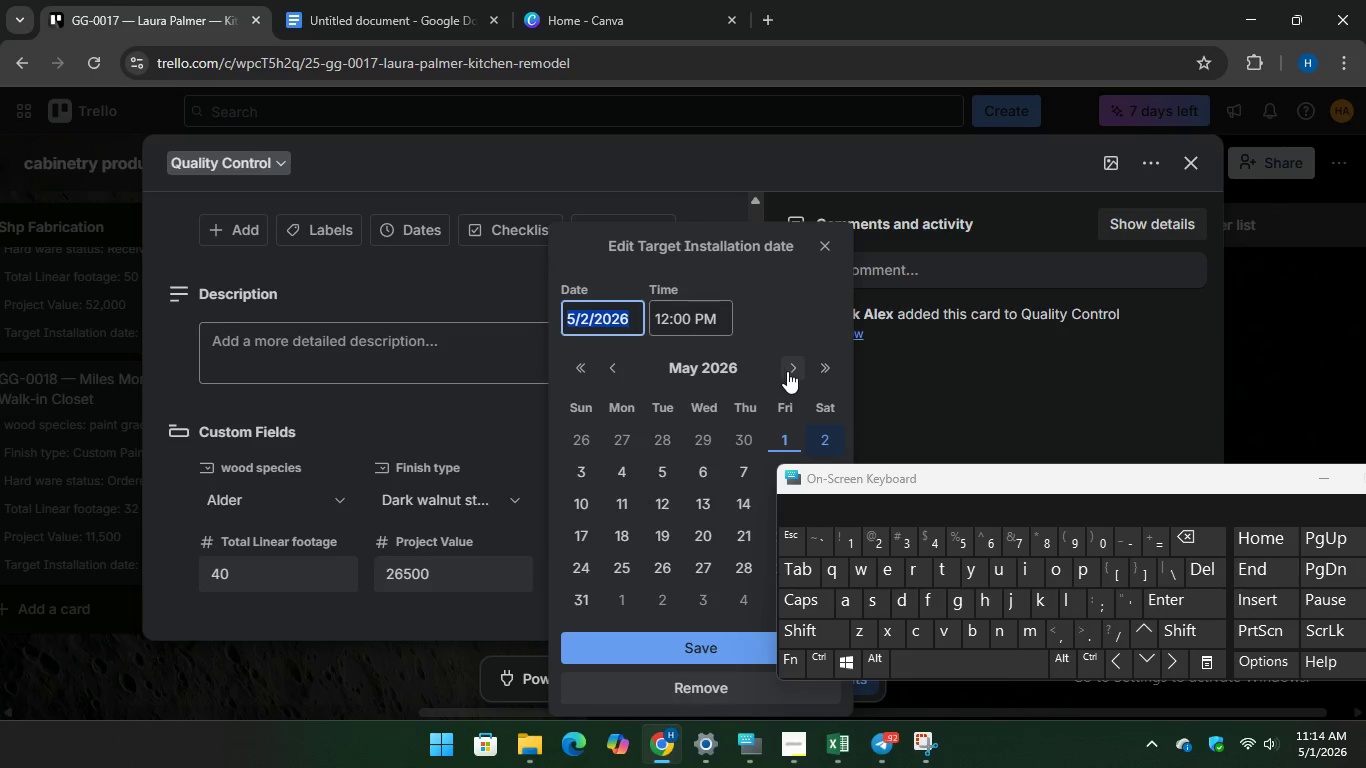 
left_click([787, 371])
 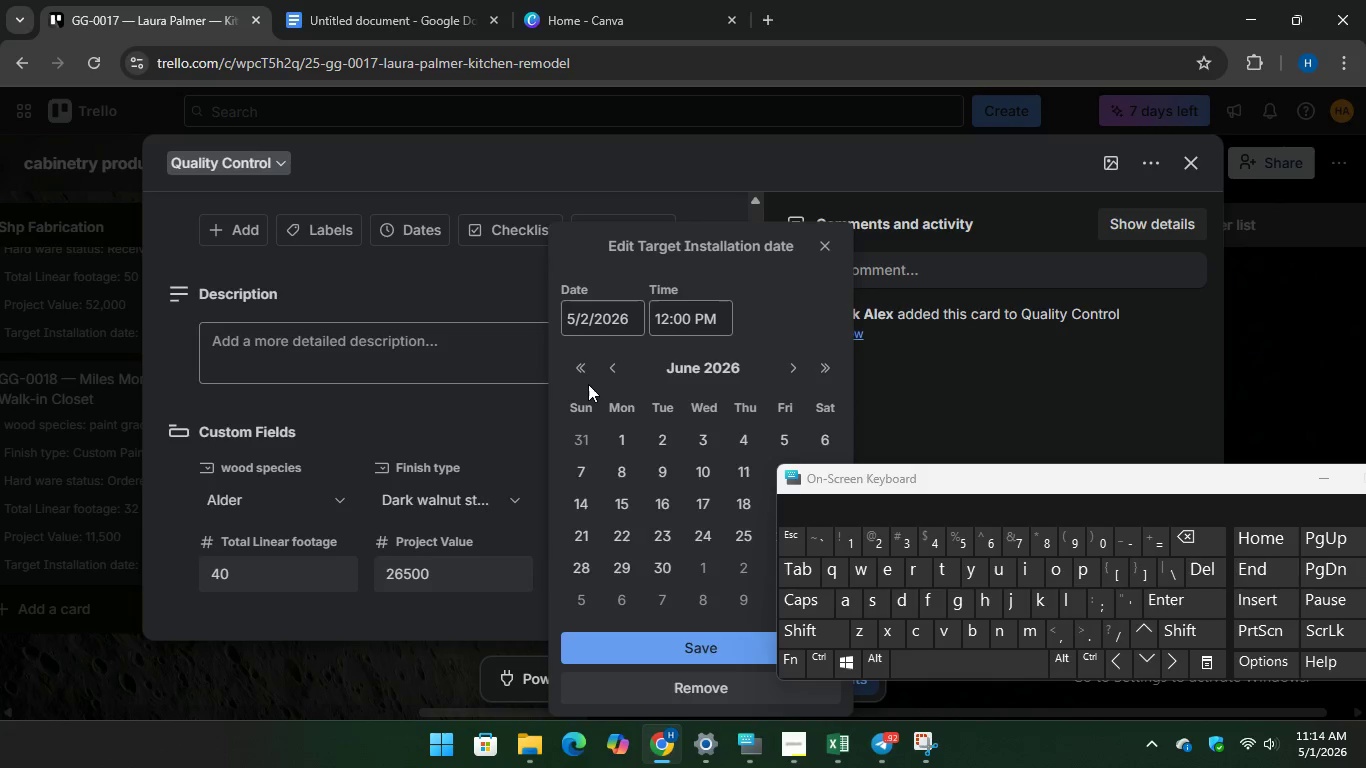 
double_click([586, 375])
 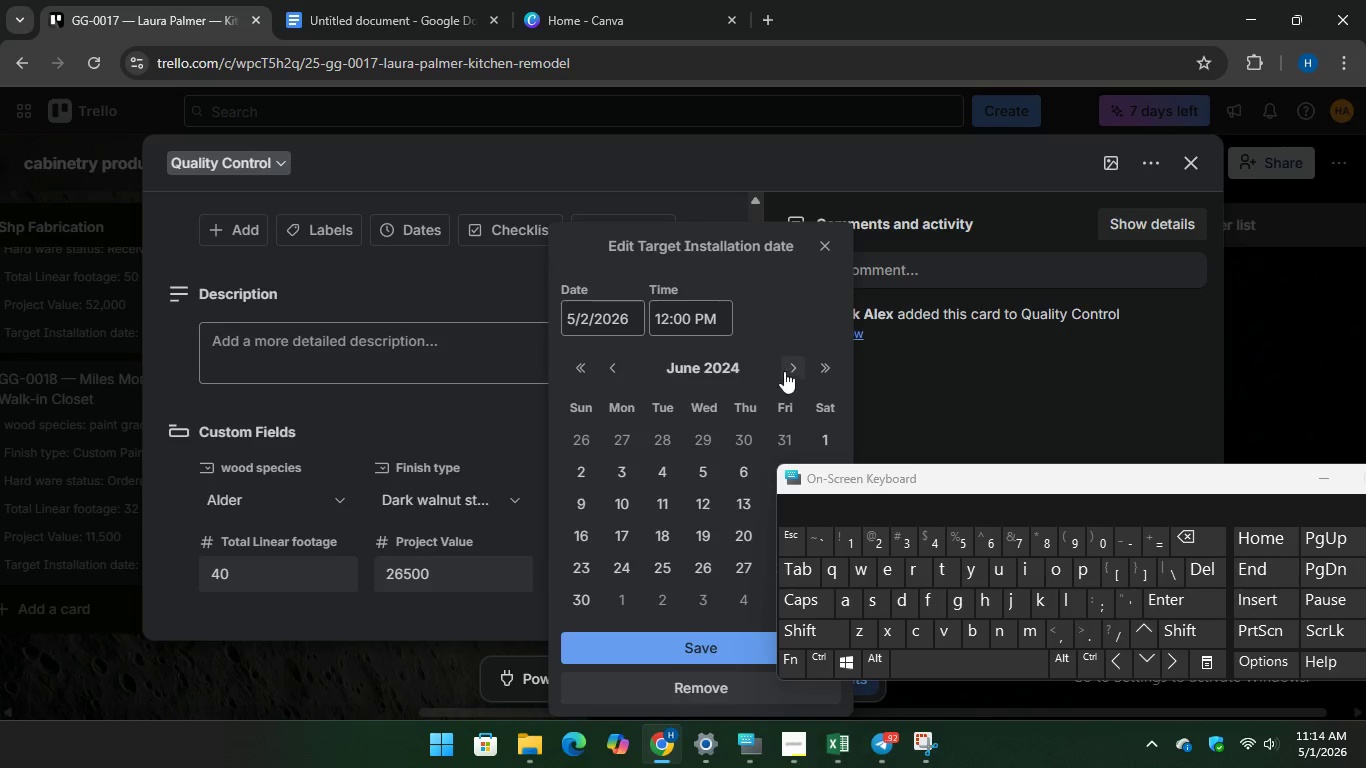 
double_click([785, 370])
 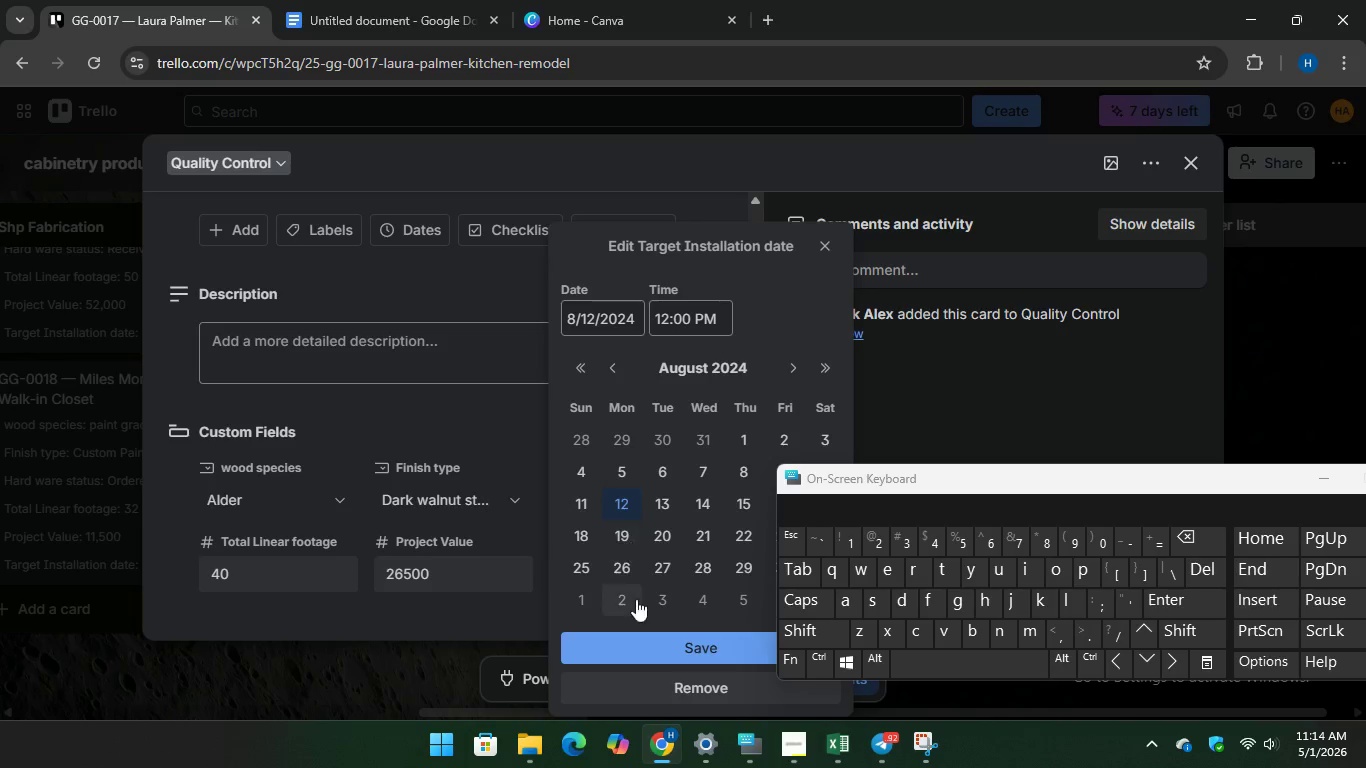 
left_click([643, 643])
 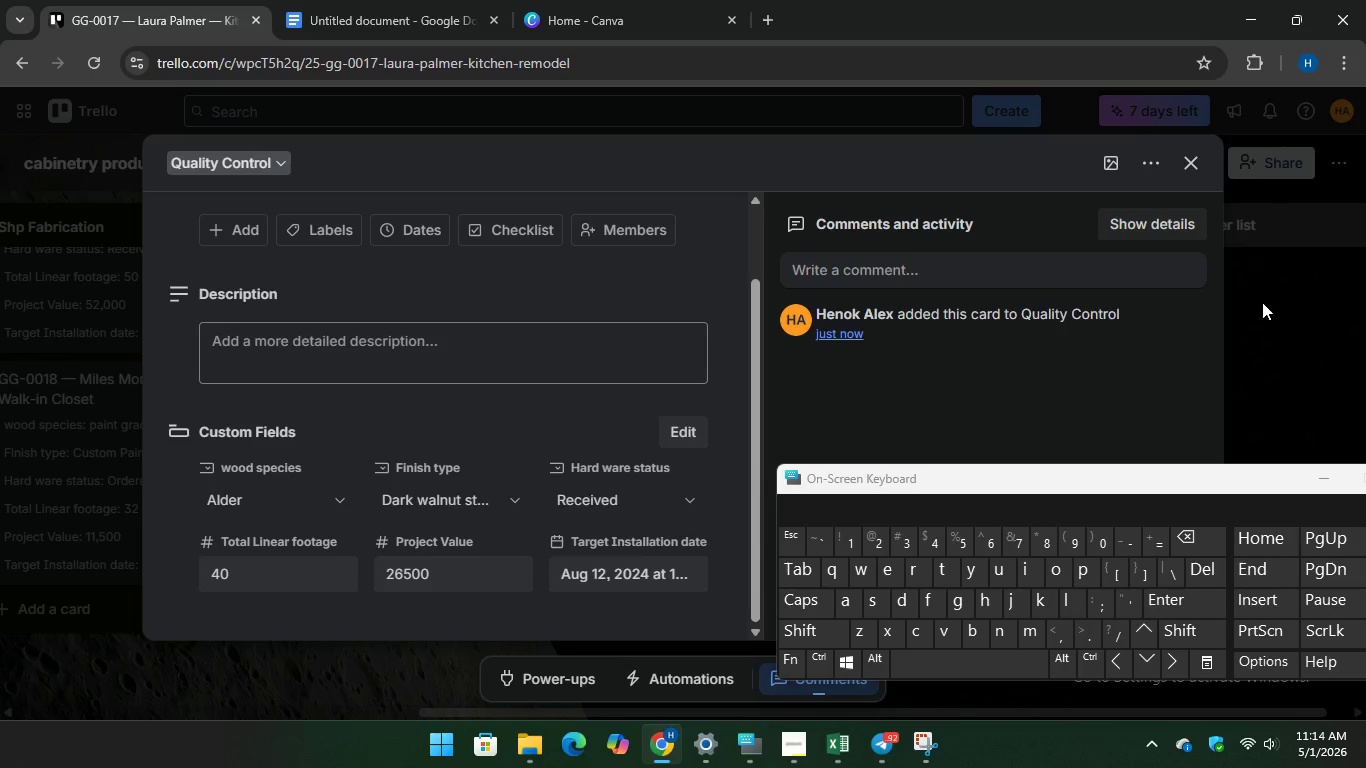 
left_click([1290, 324])
 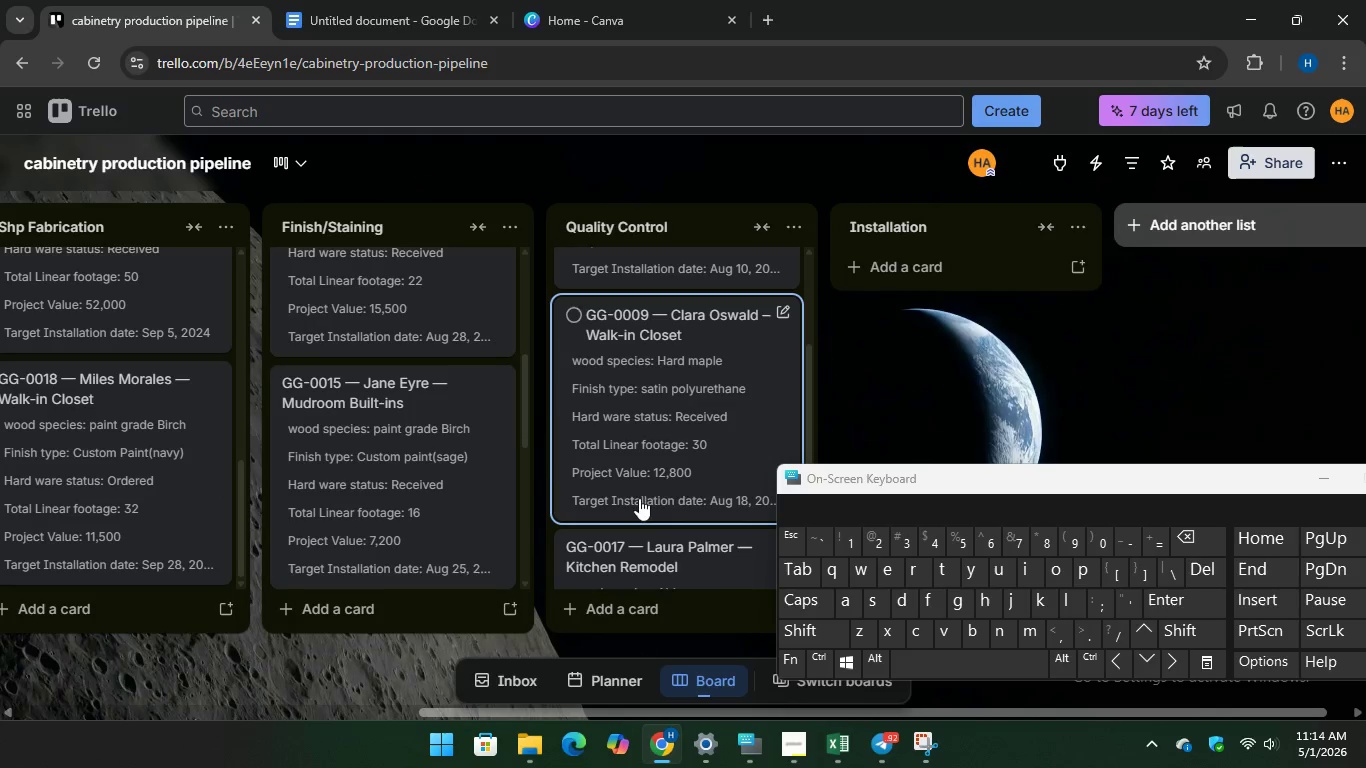 
scroll: coordinate [694, 486], scroll_direction: down, amount: 9.0
 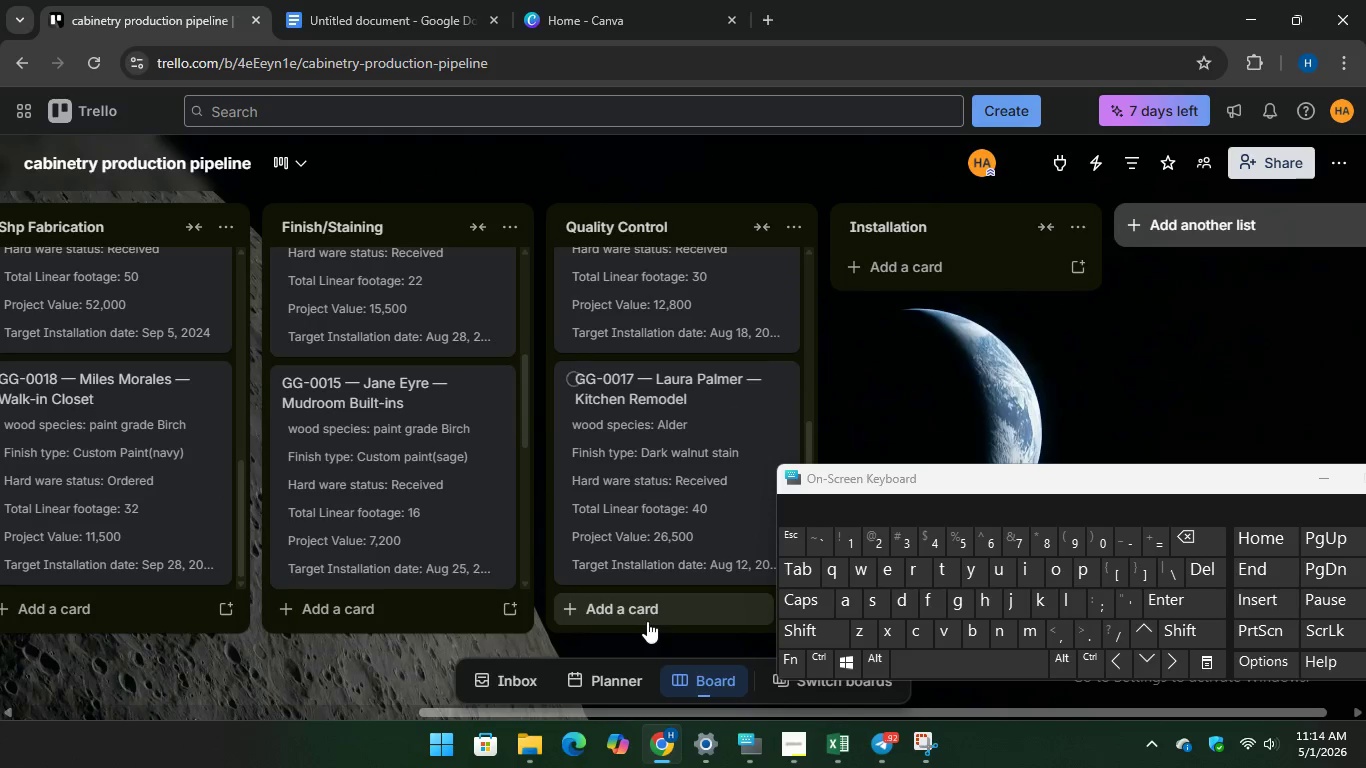 
left_click([647, 606])
 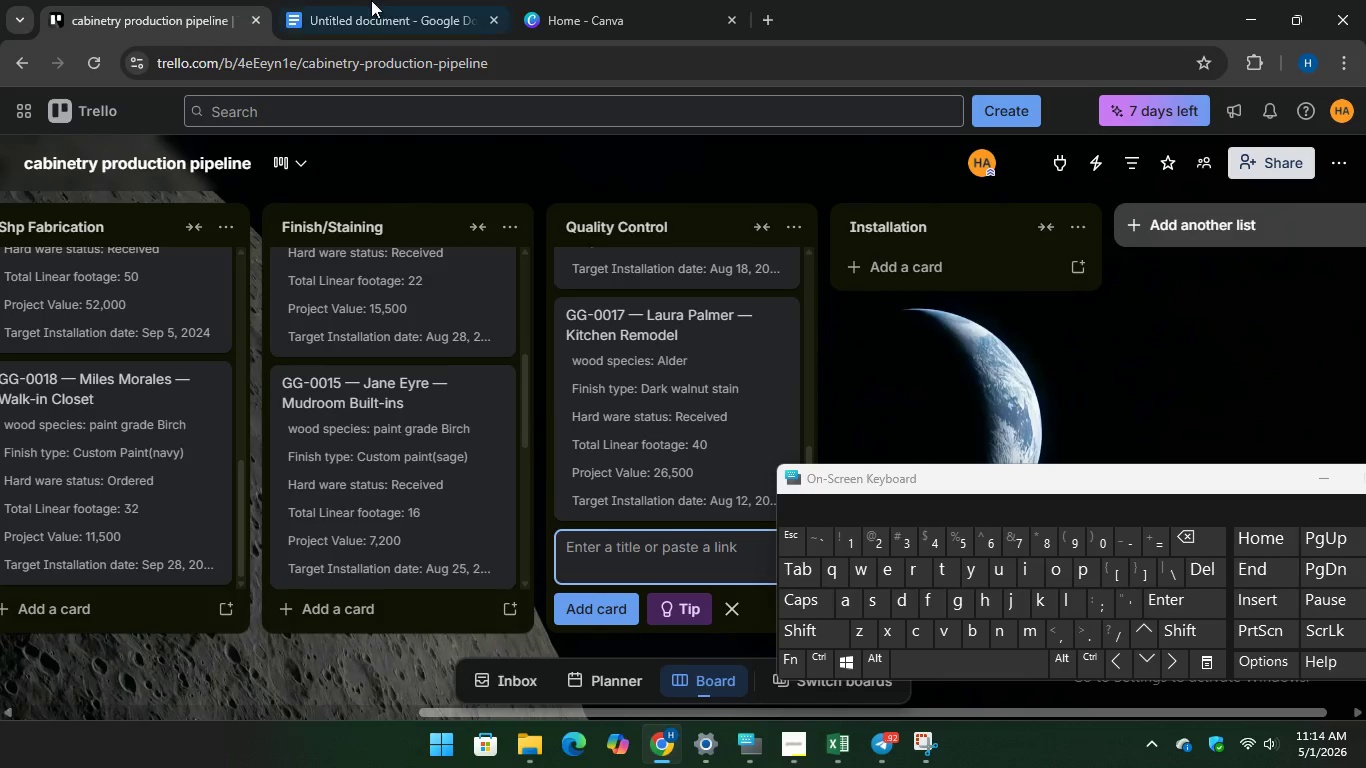 
left_click([374, 0])
 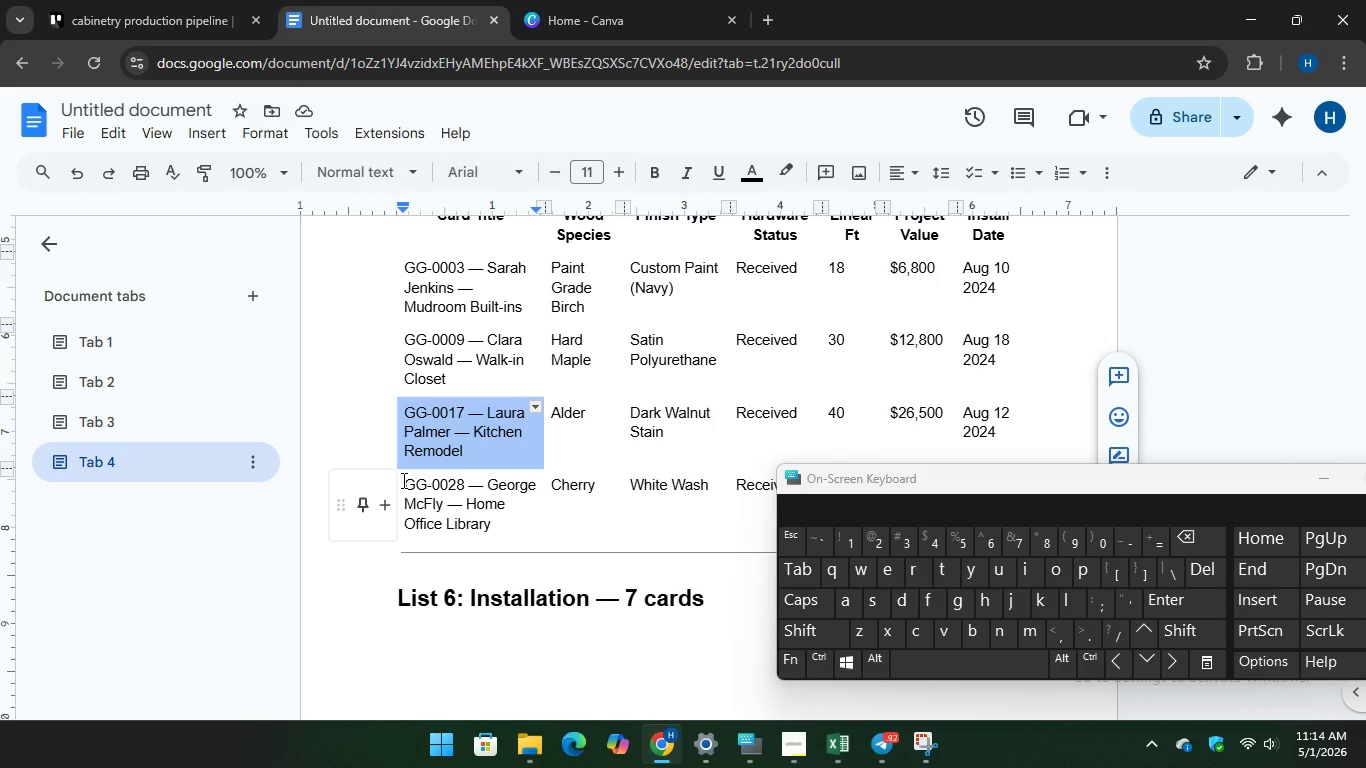 
left_click_drag(start_coordinate=[402, 480], to_coordinate=[496, 525])
 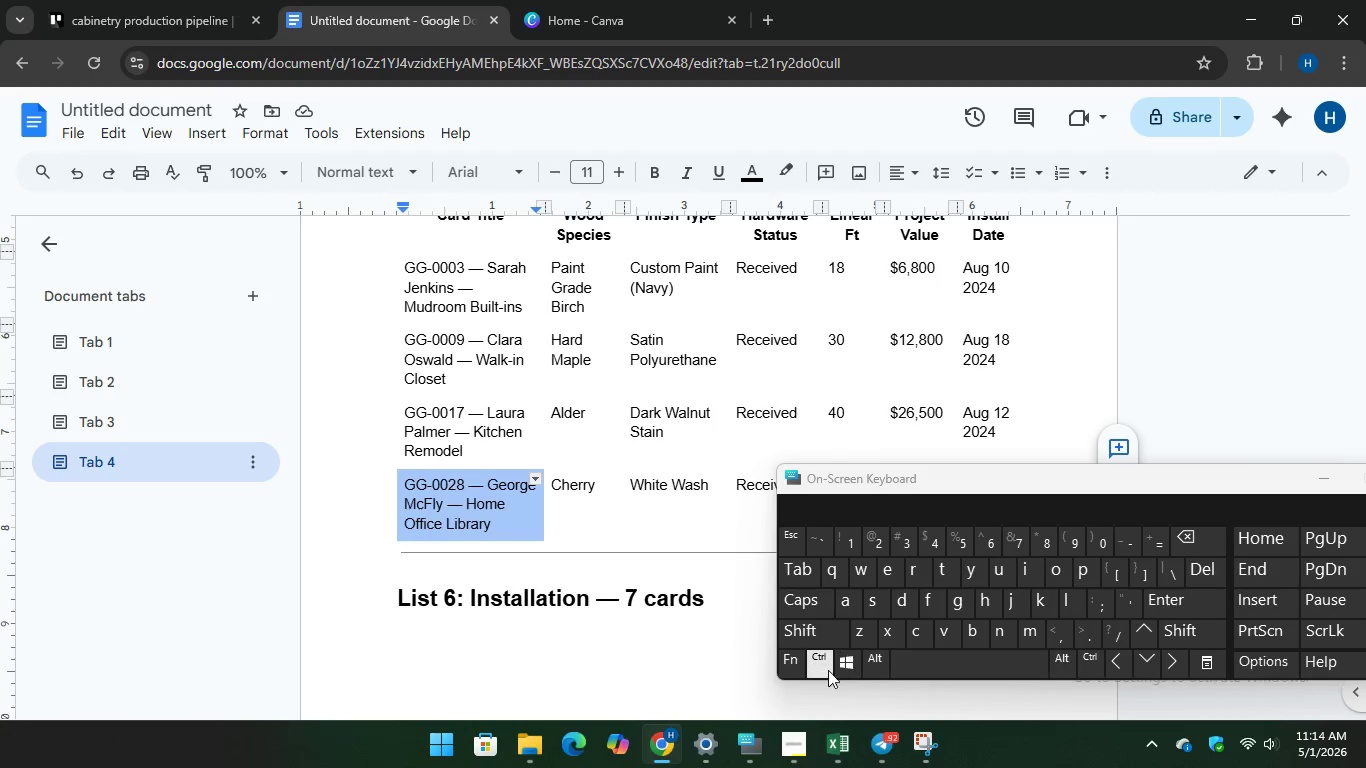 
key(Control+C)
 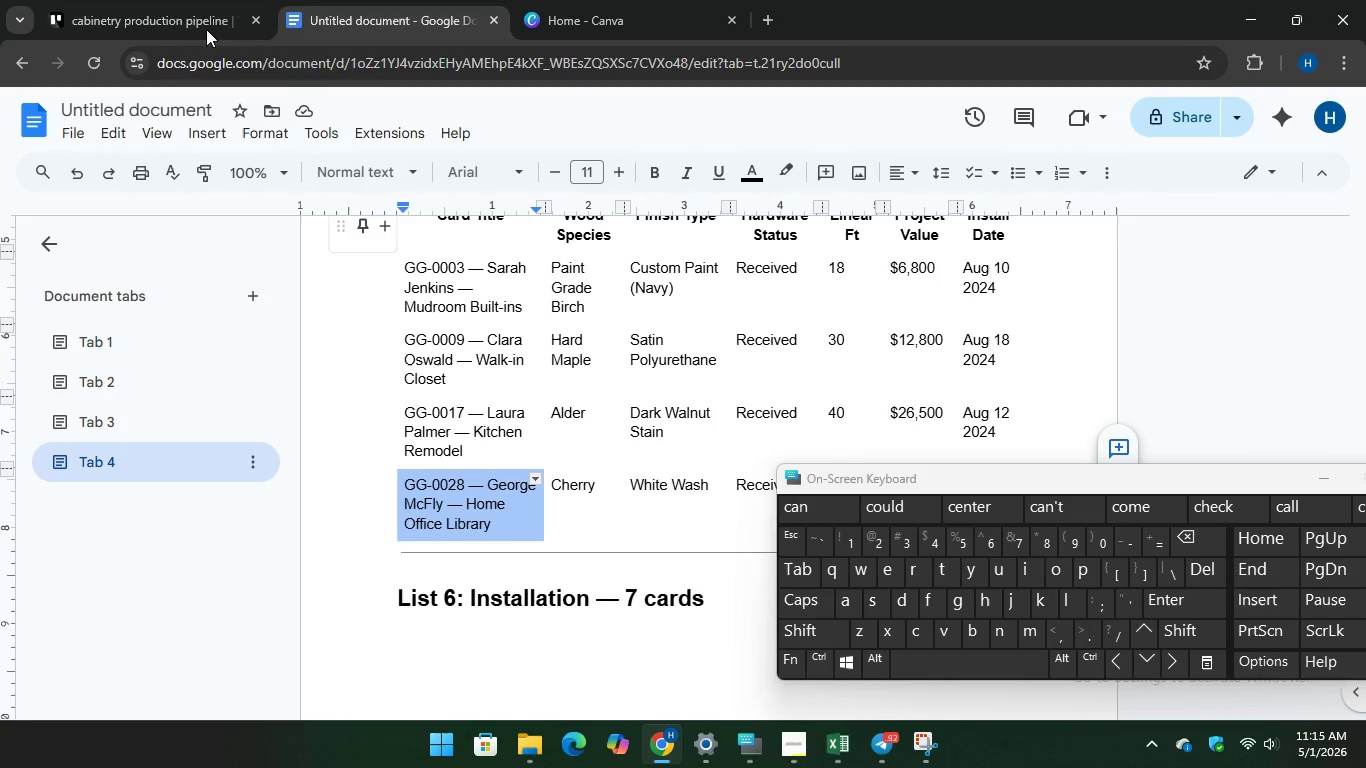 
left_click([189, 5])
 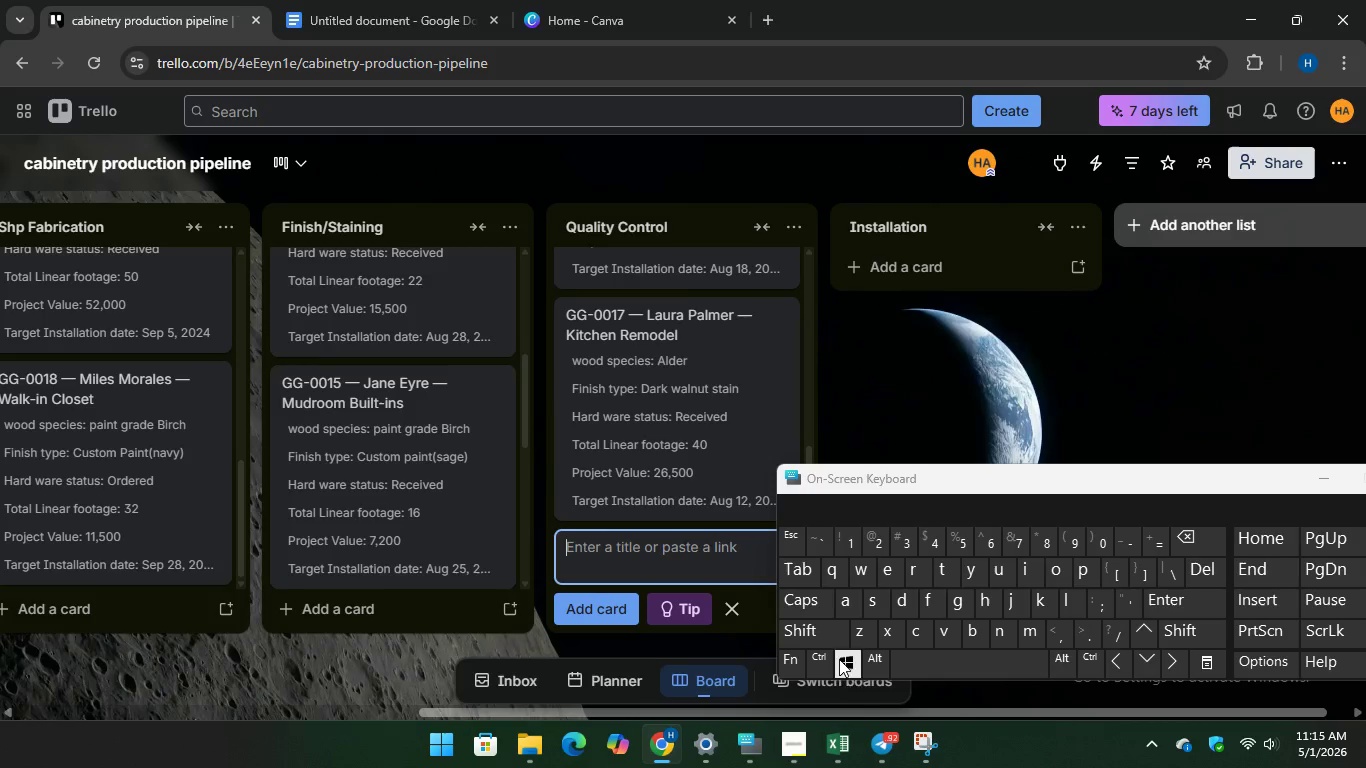 
key(Control+V)
 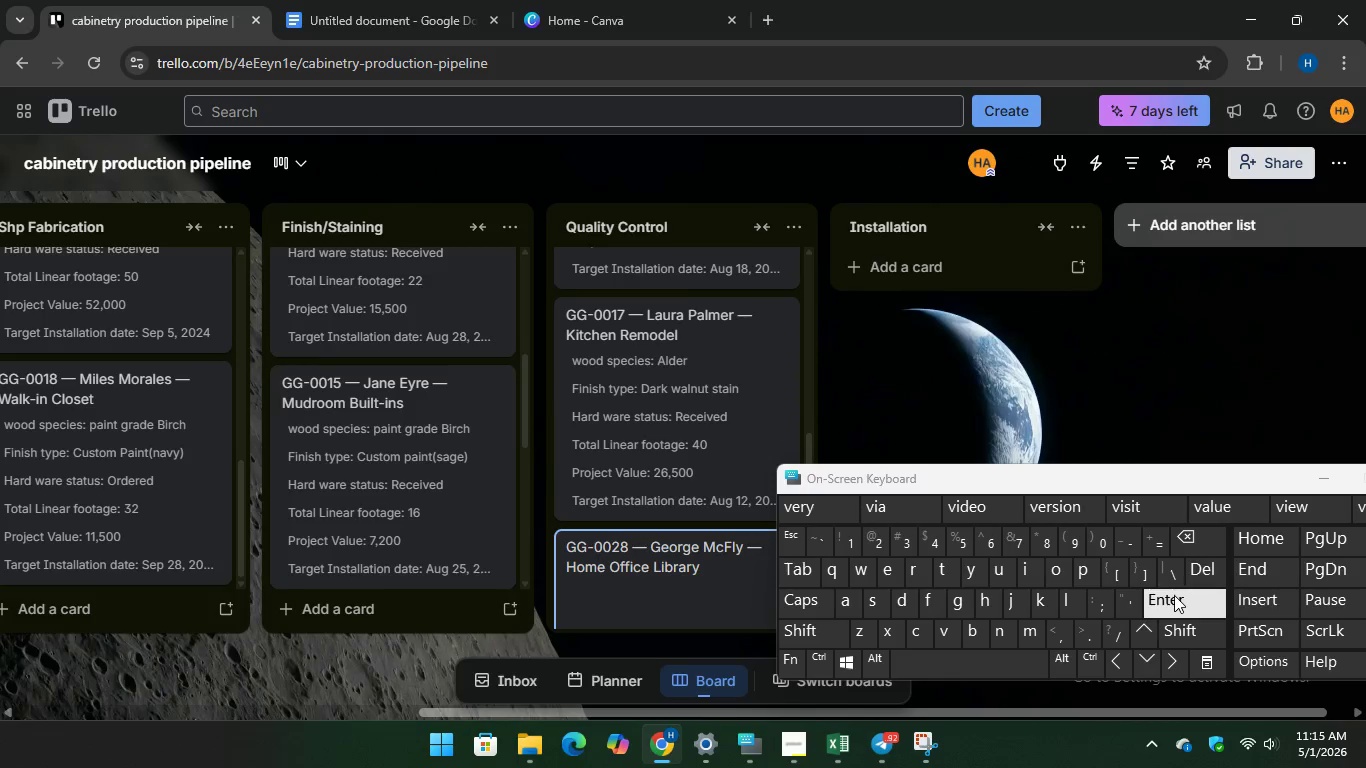 
key(Enter)
 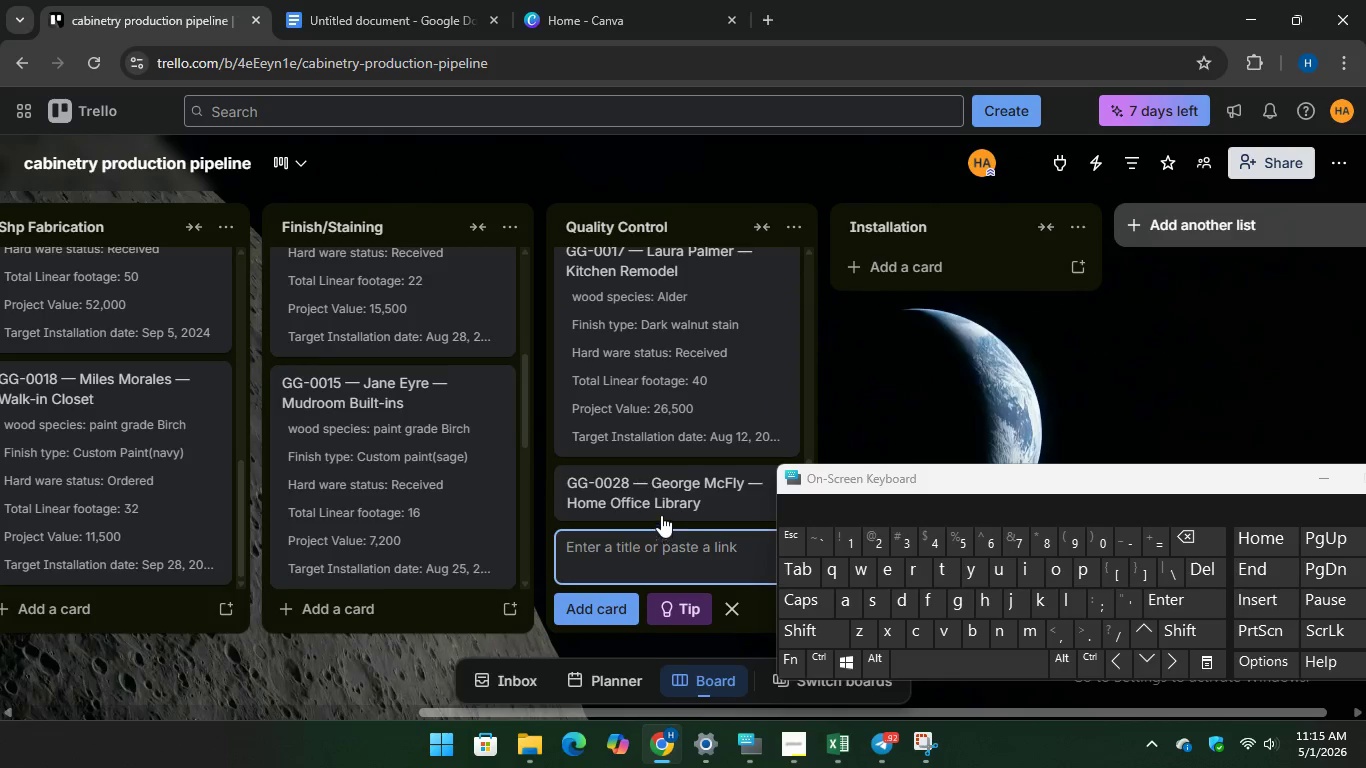 
left_click([653, 496])
 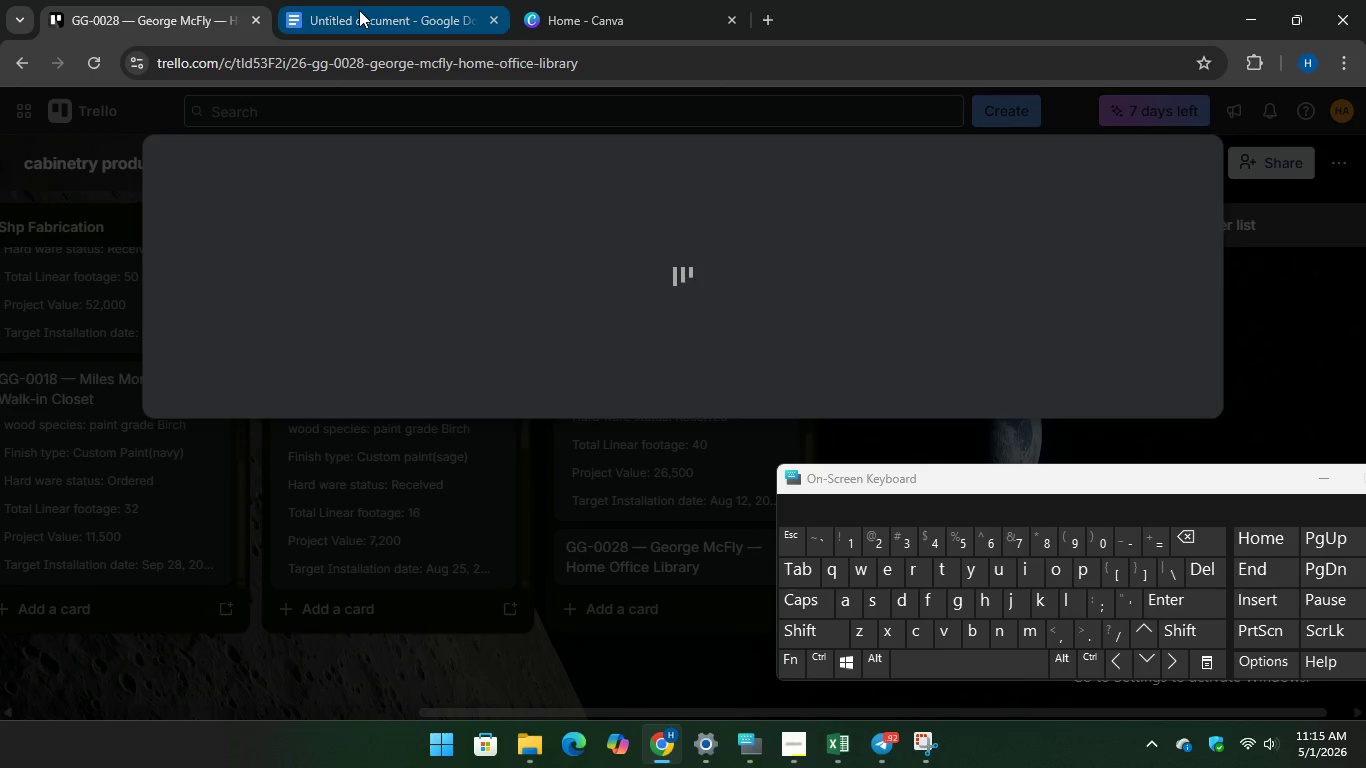 
left_click([359, 10])
 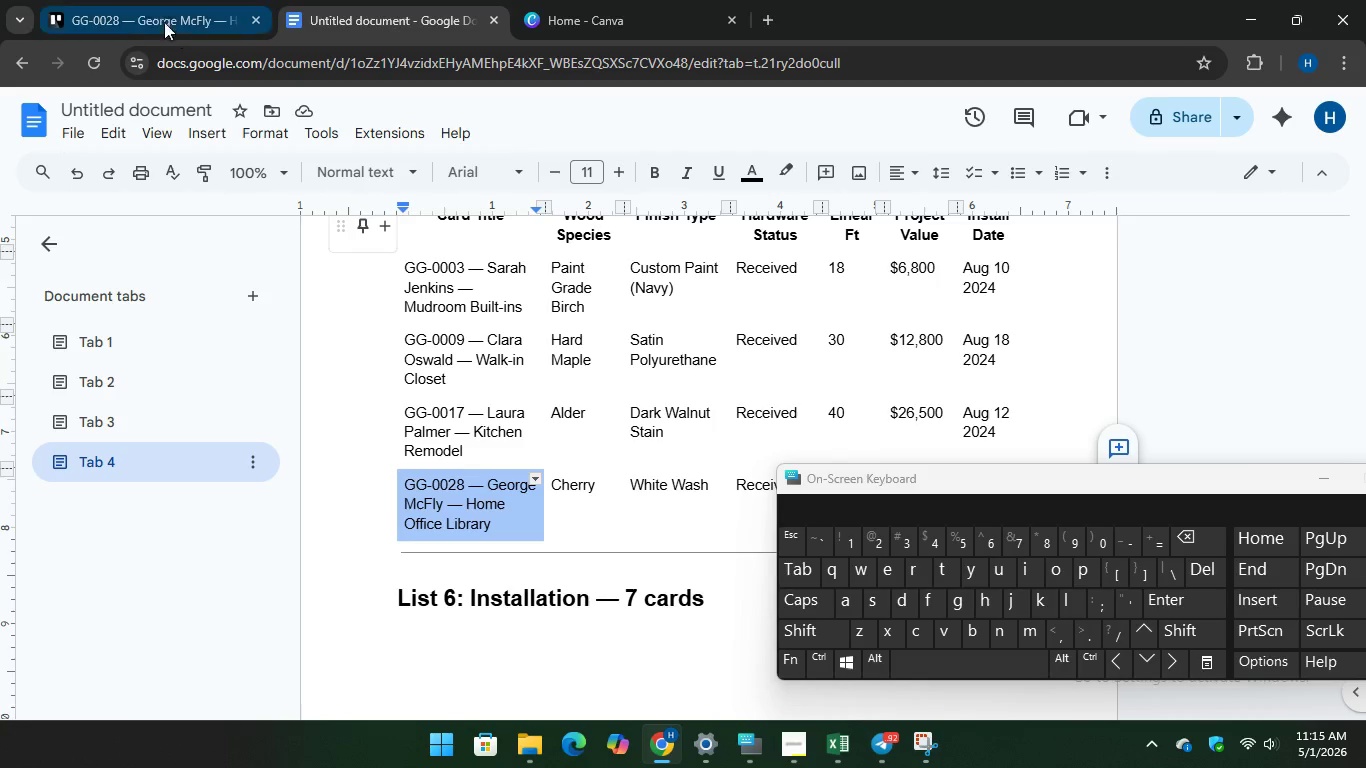 
left_click([134, 18])
 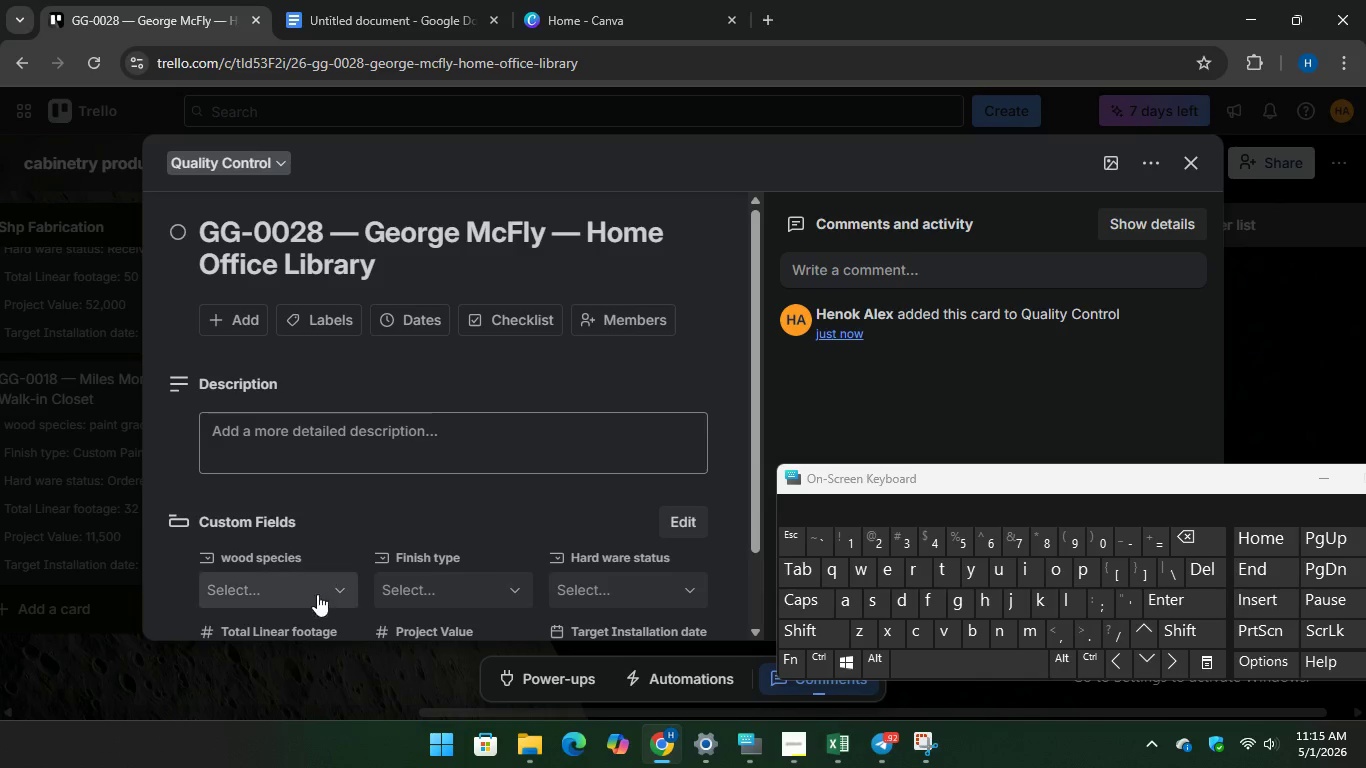 
left_click([312, 583])
 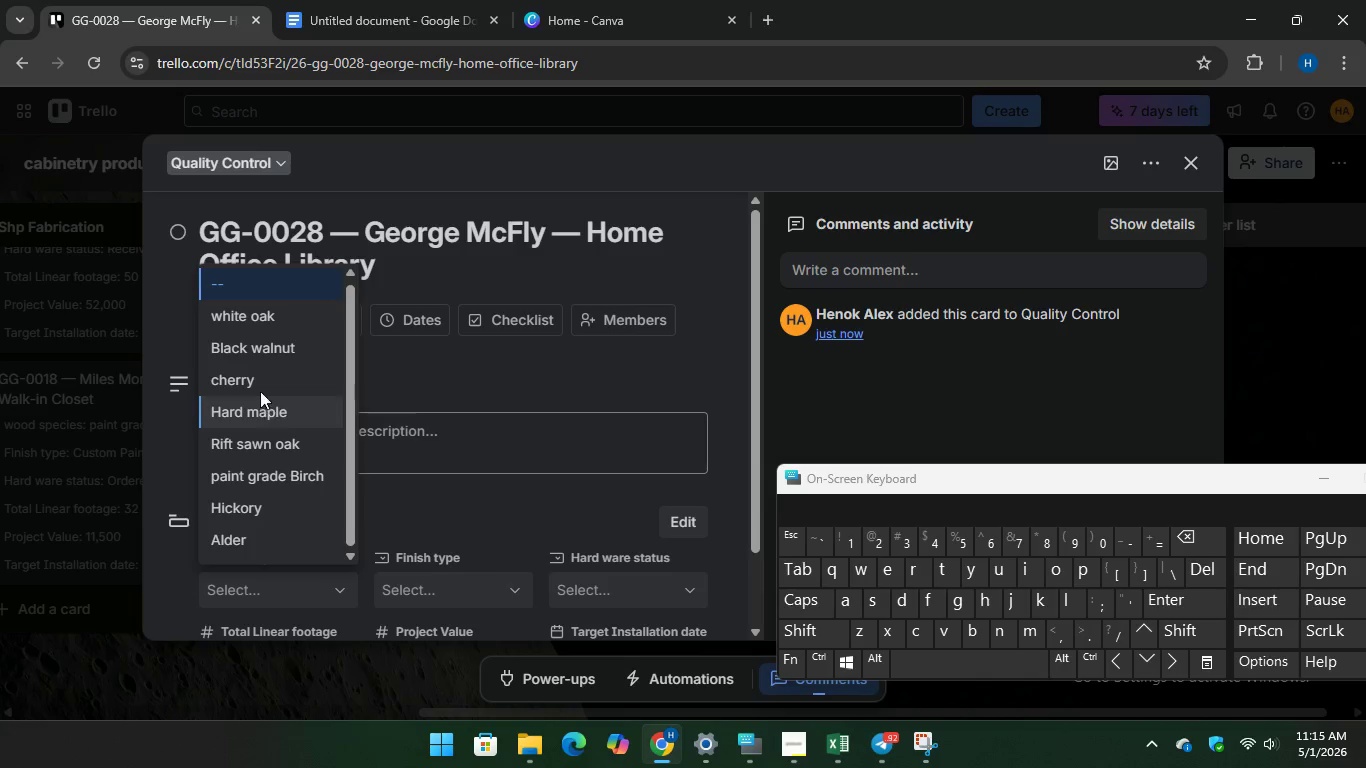 
left_click([254, 375])
 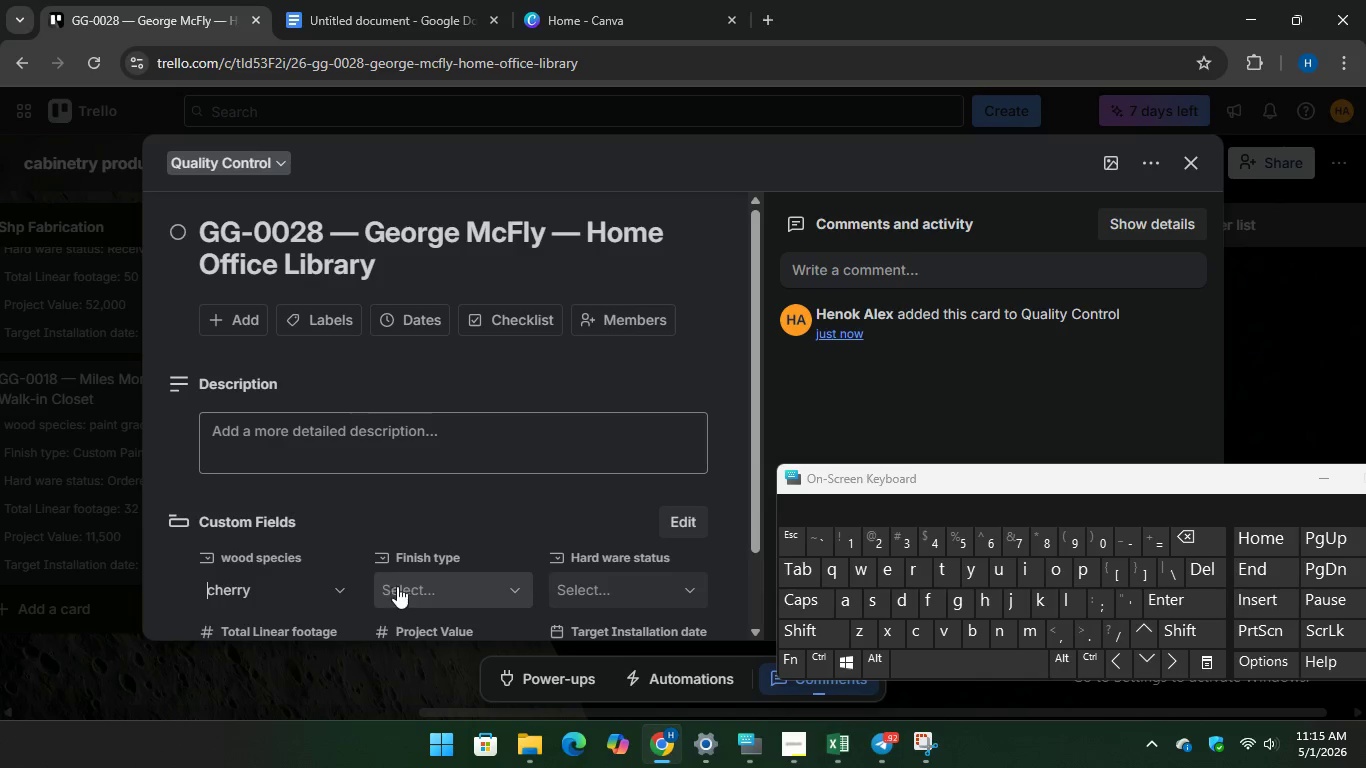 
left_click([397, 586])
 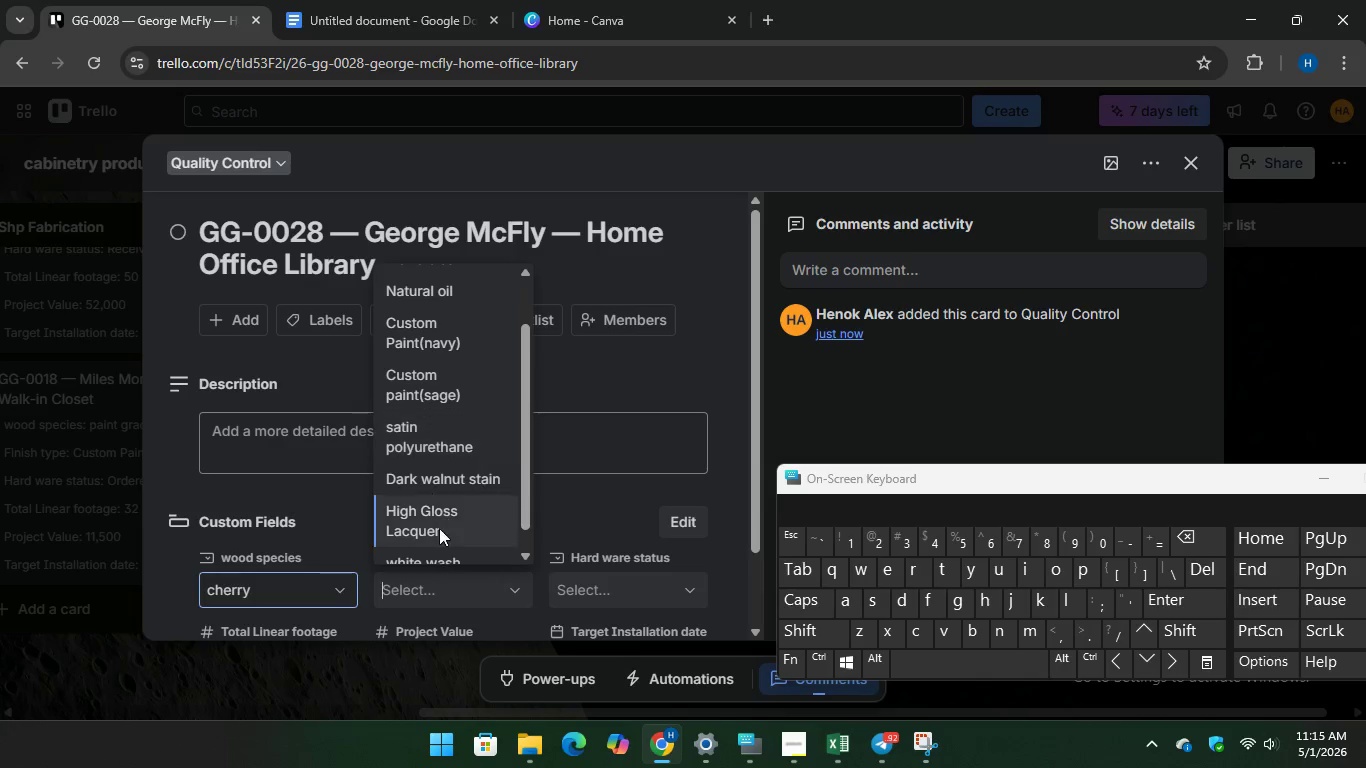 
scroll: coordinate [440, 523], scroll_direction: down, amount: 2.0
 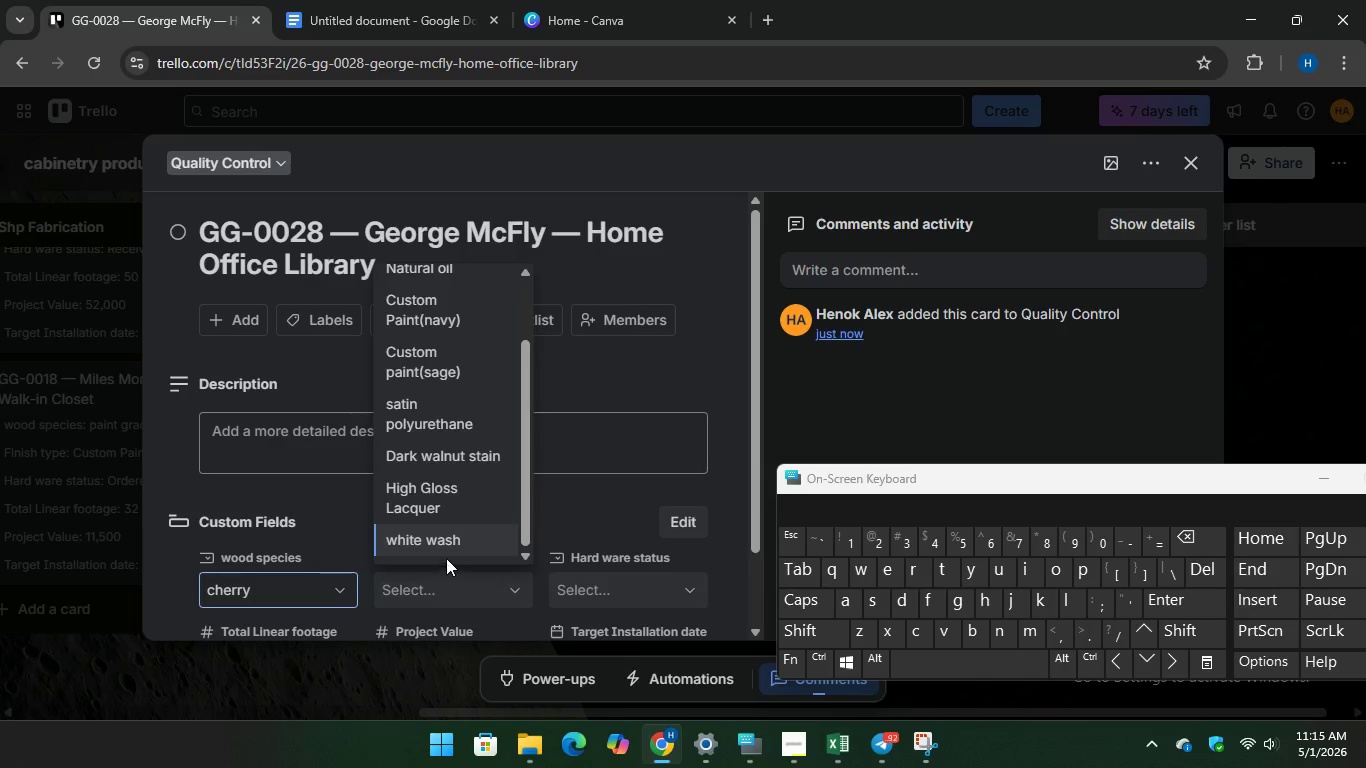 
left_click([445, 542])
 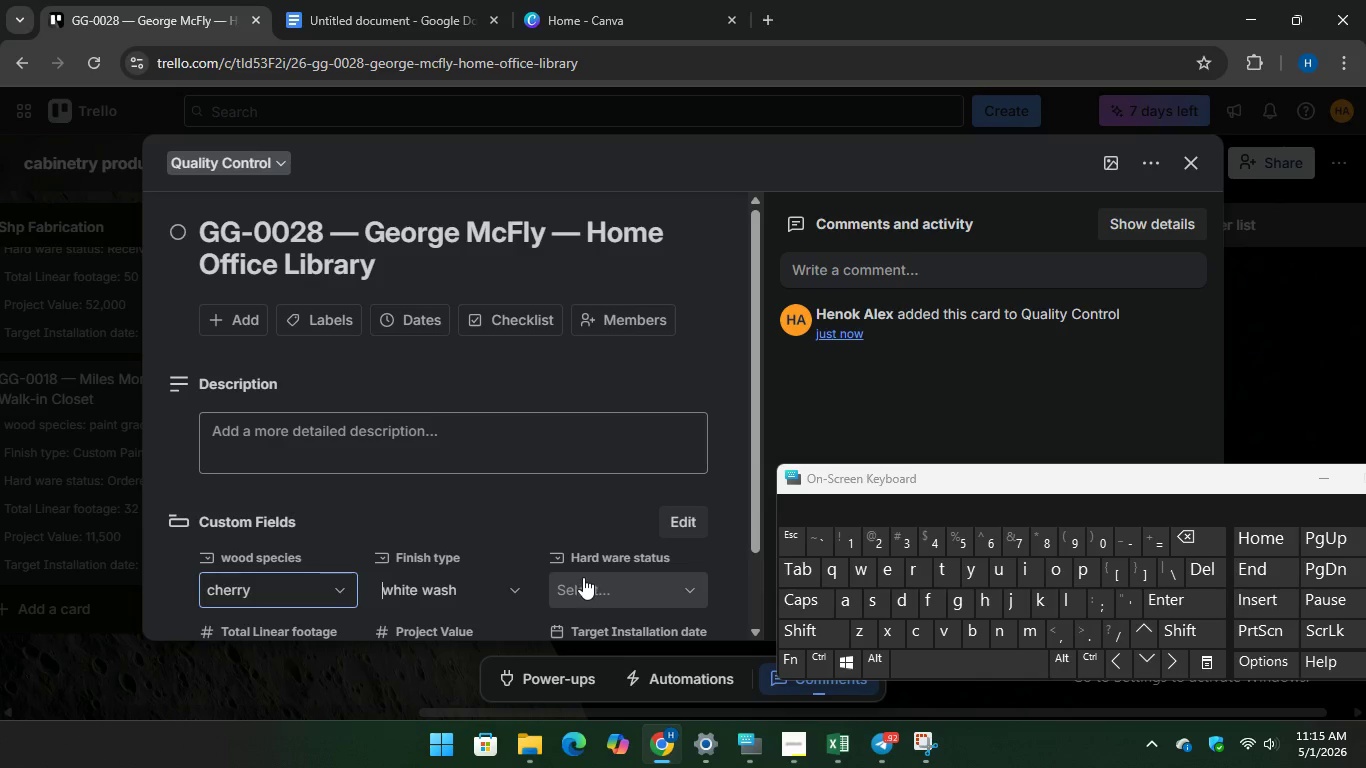 
left_click([583, 577])
 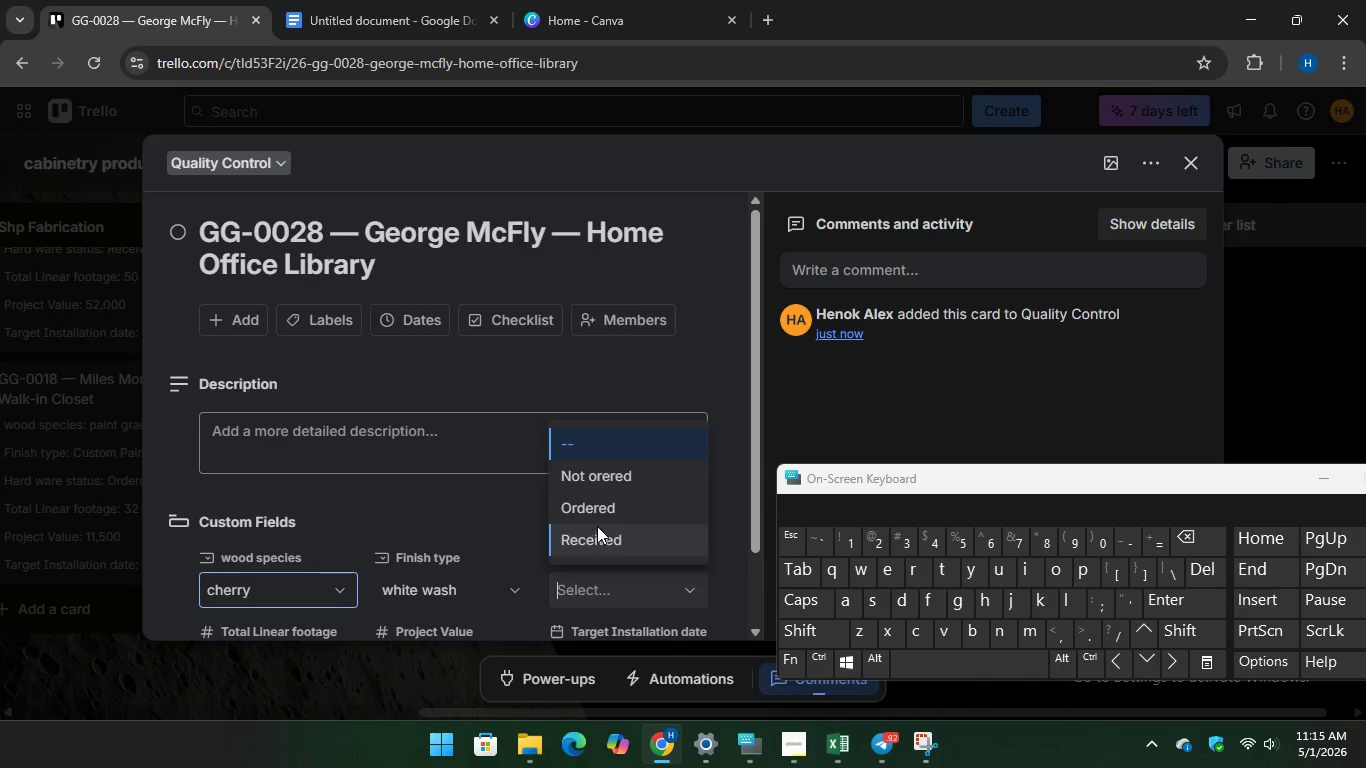 
left_click([597, 523])
 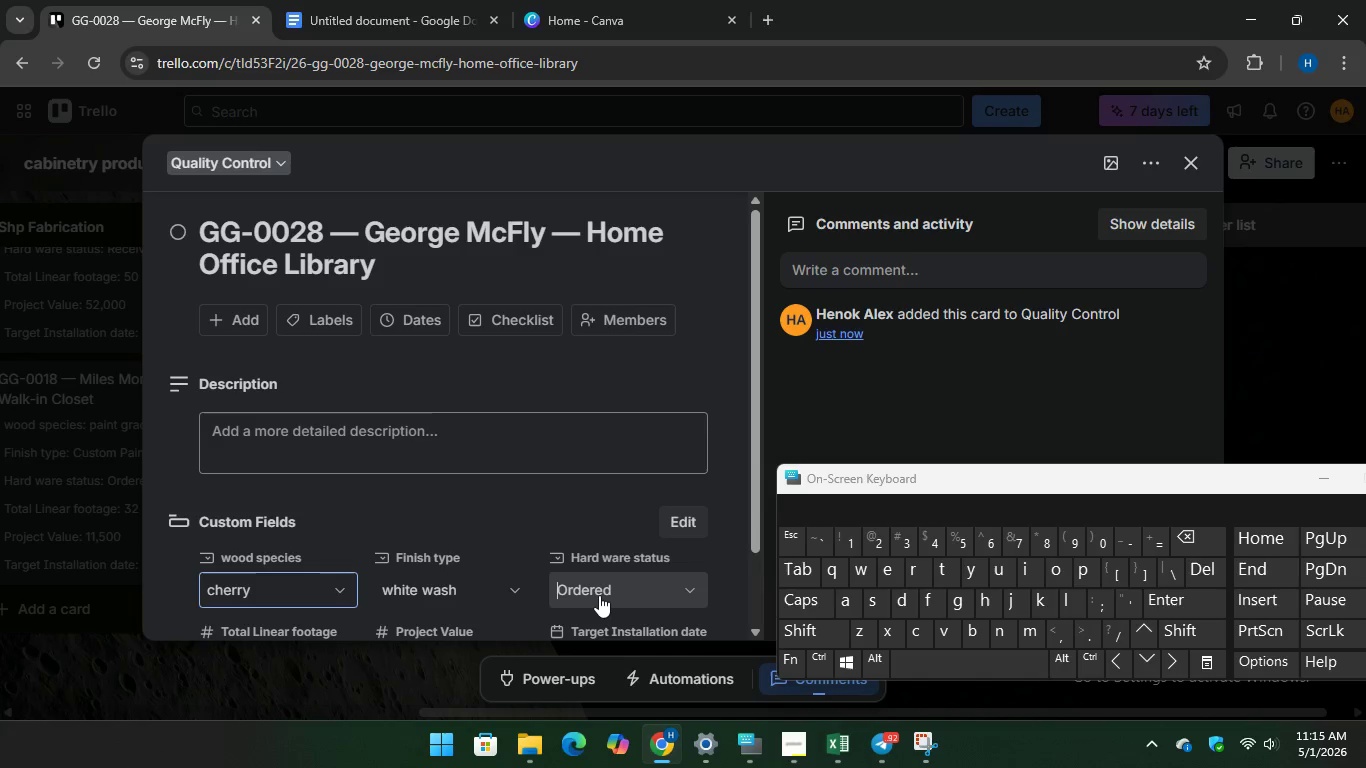 
left_click([599, 593])
 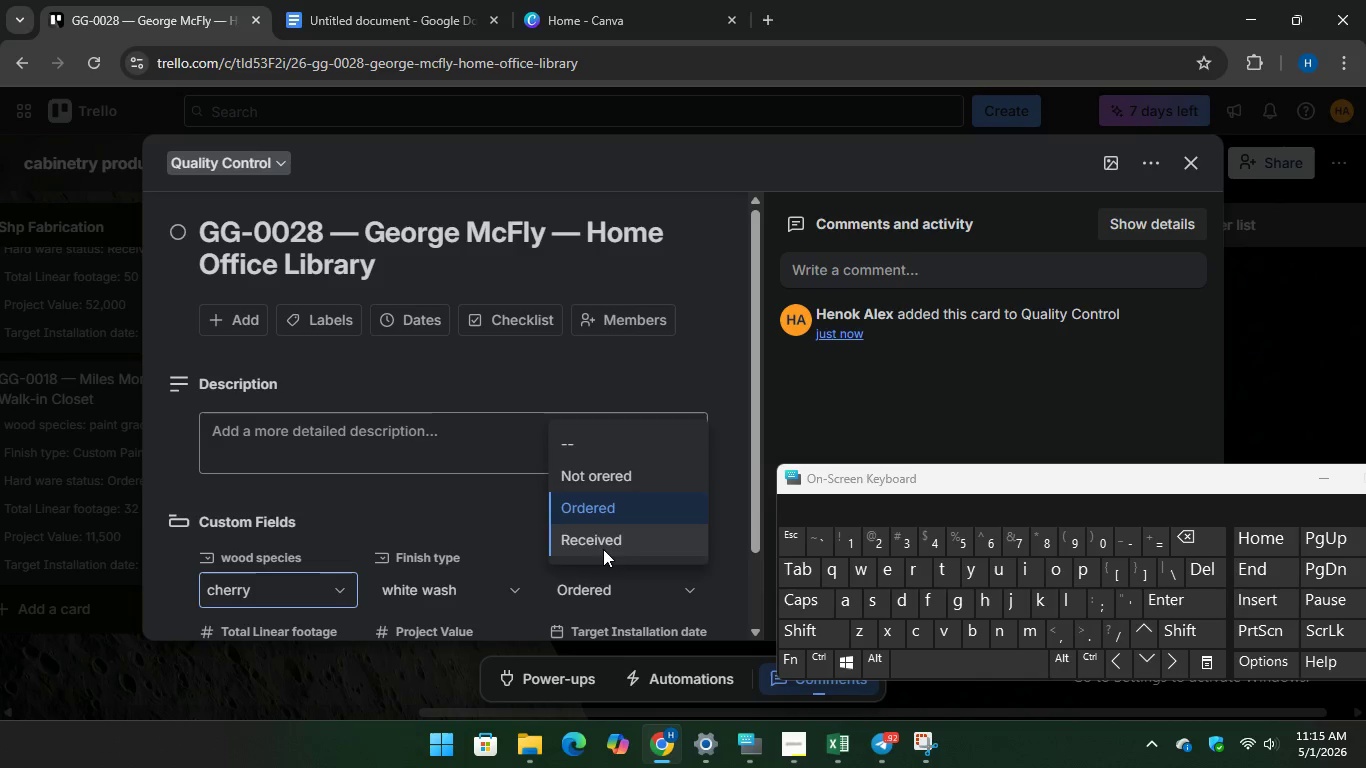 
left_click([603, 549])
 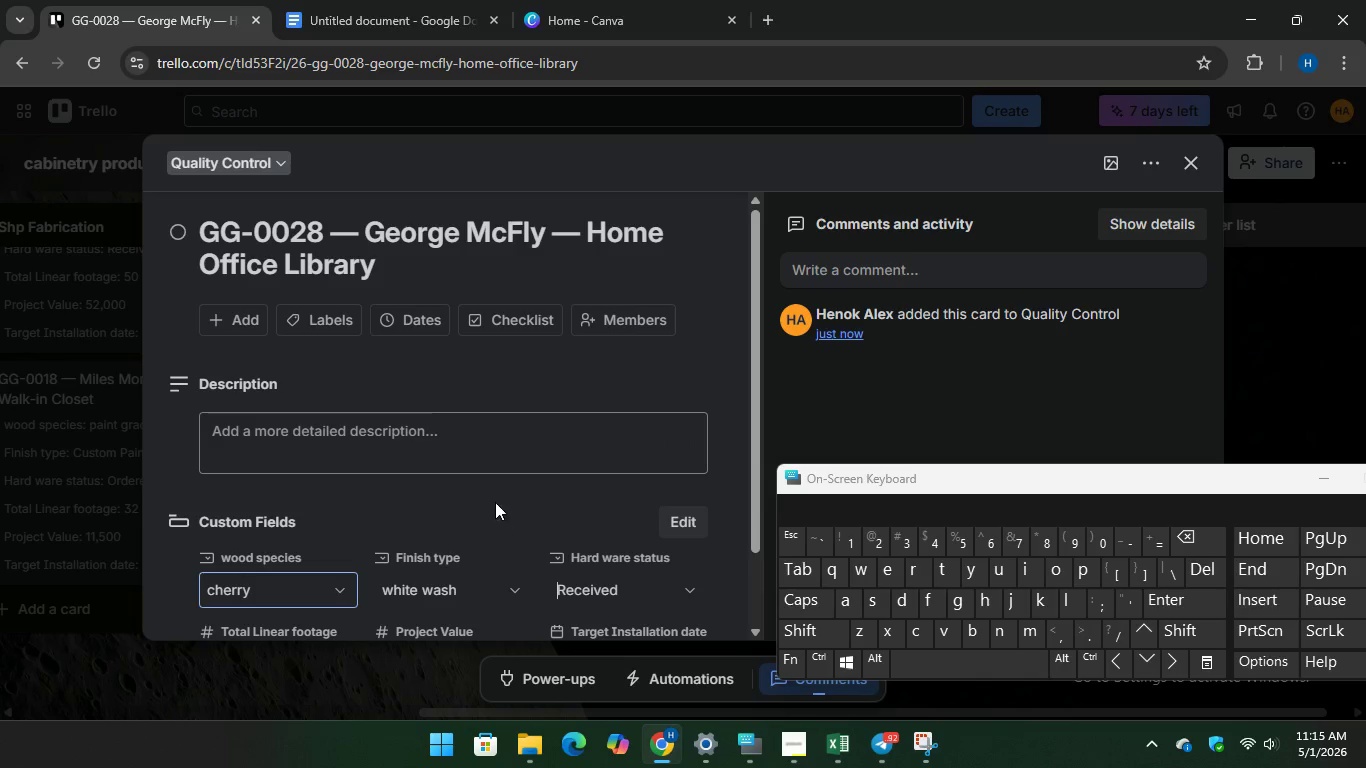 
scroll: coordinate [496, 500], scroll_direction: down, amount: 2.0
 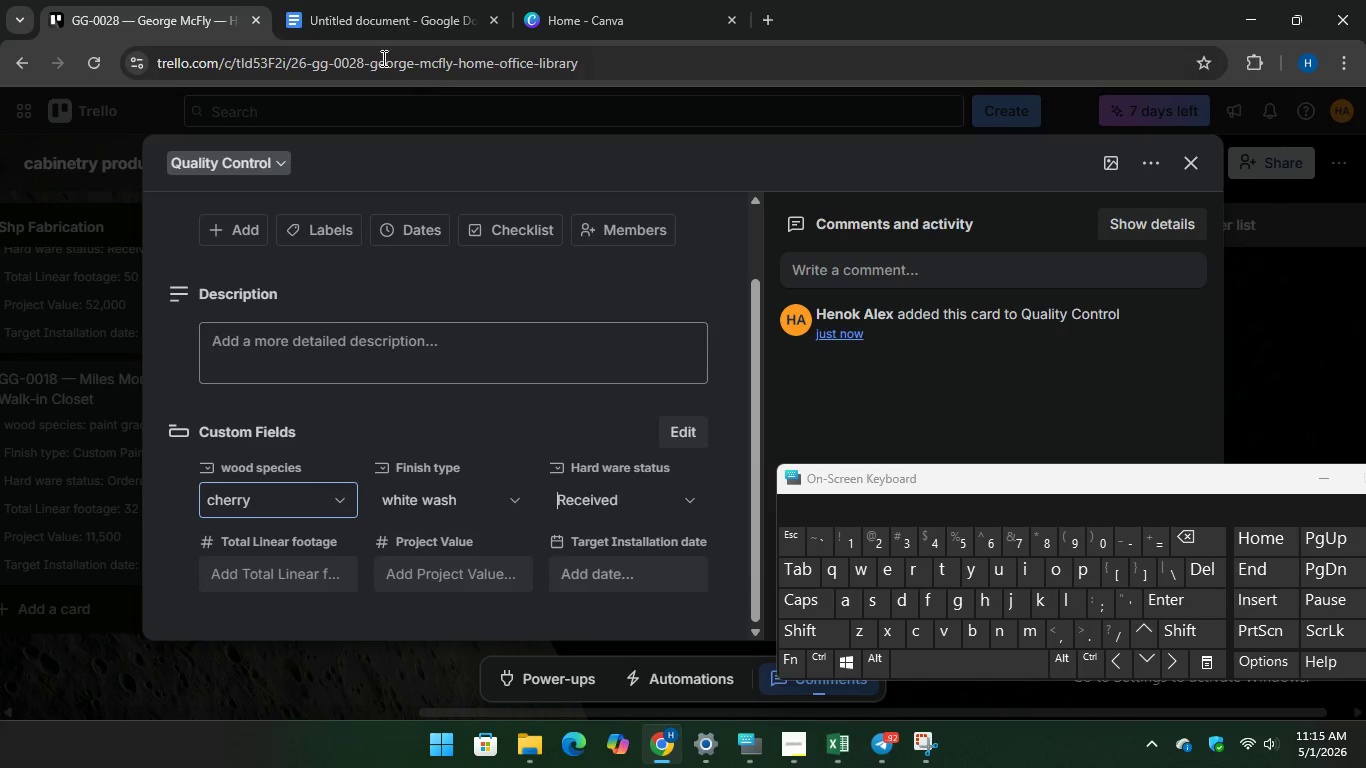 
left_click([323, 0])
 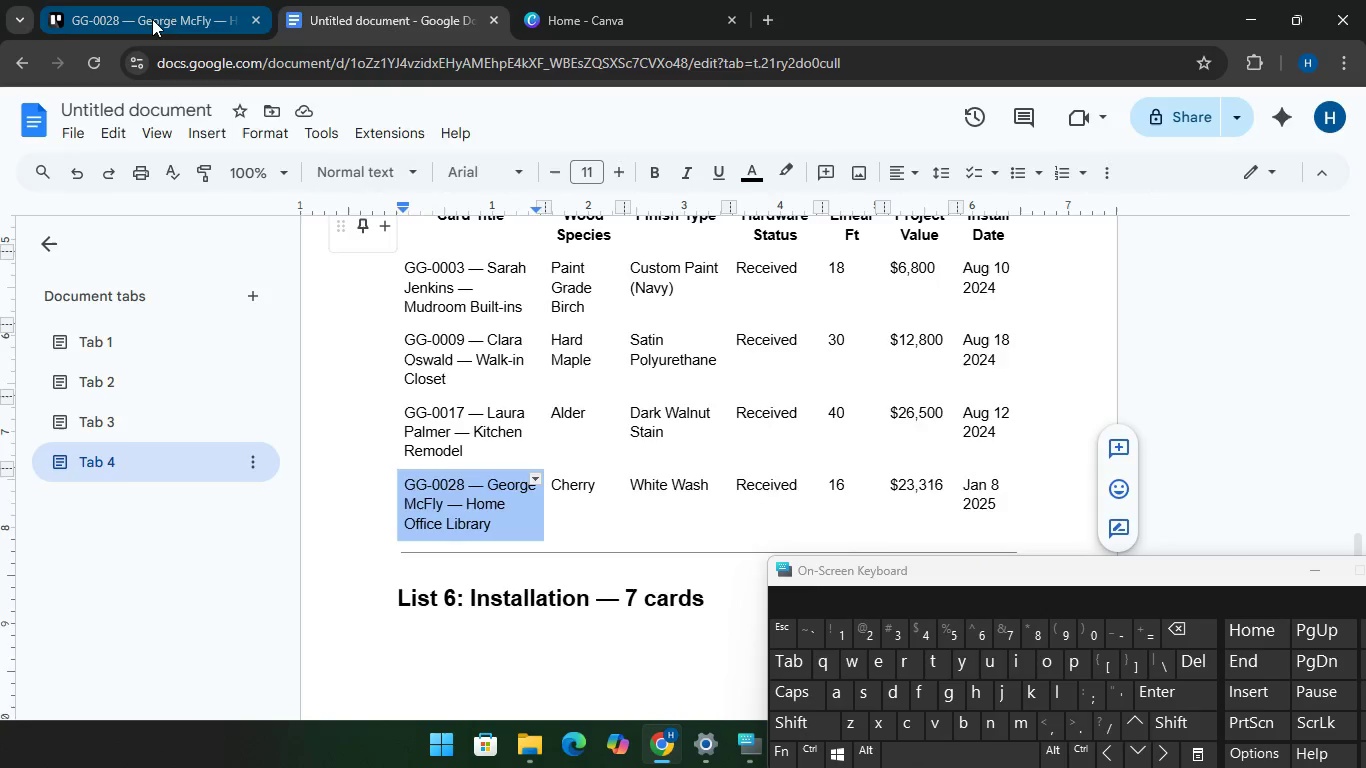 
left_click([295, 569])
 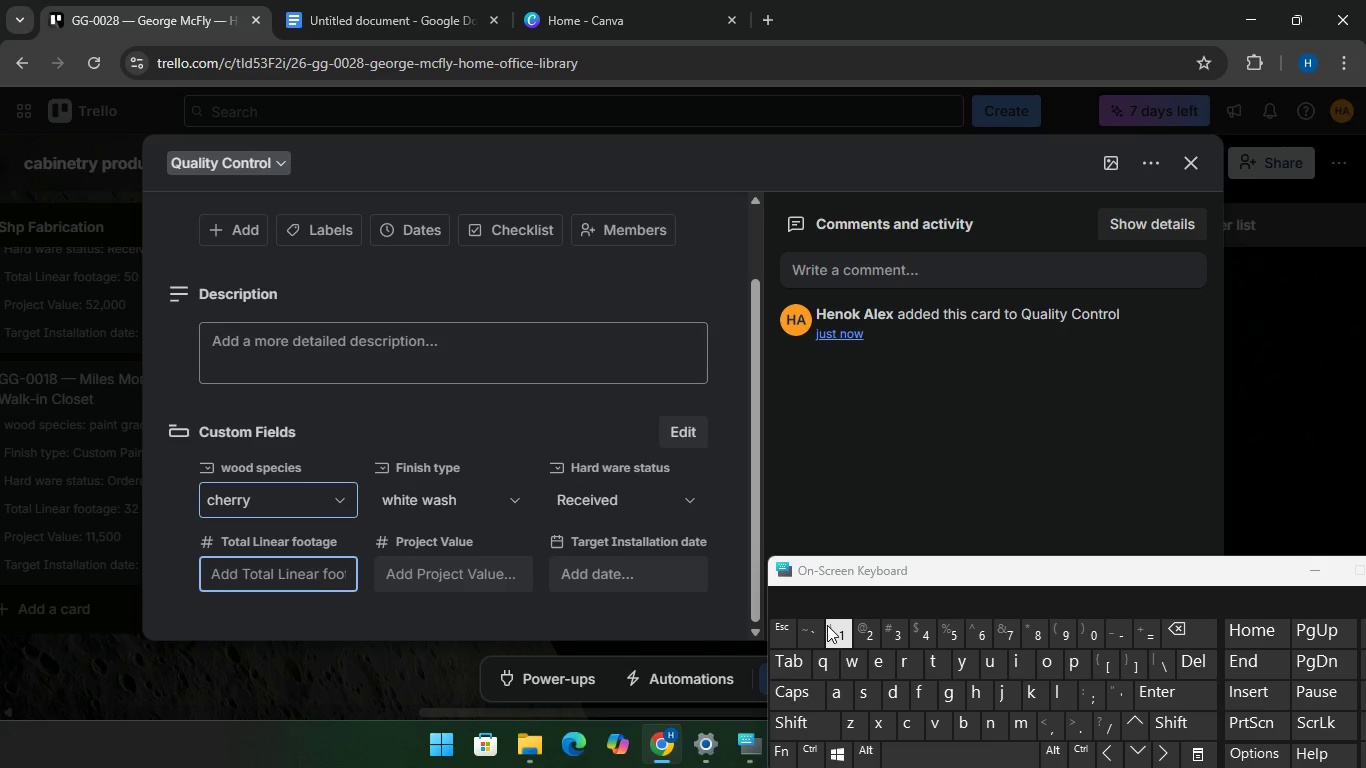 
type(16)
 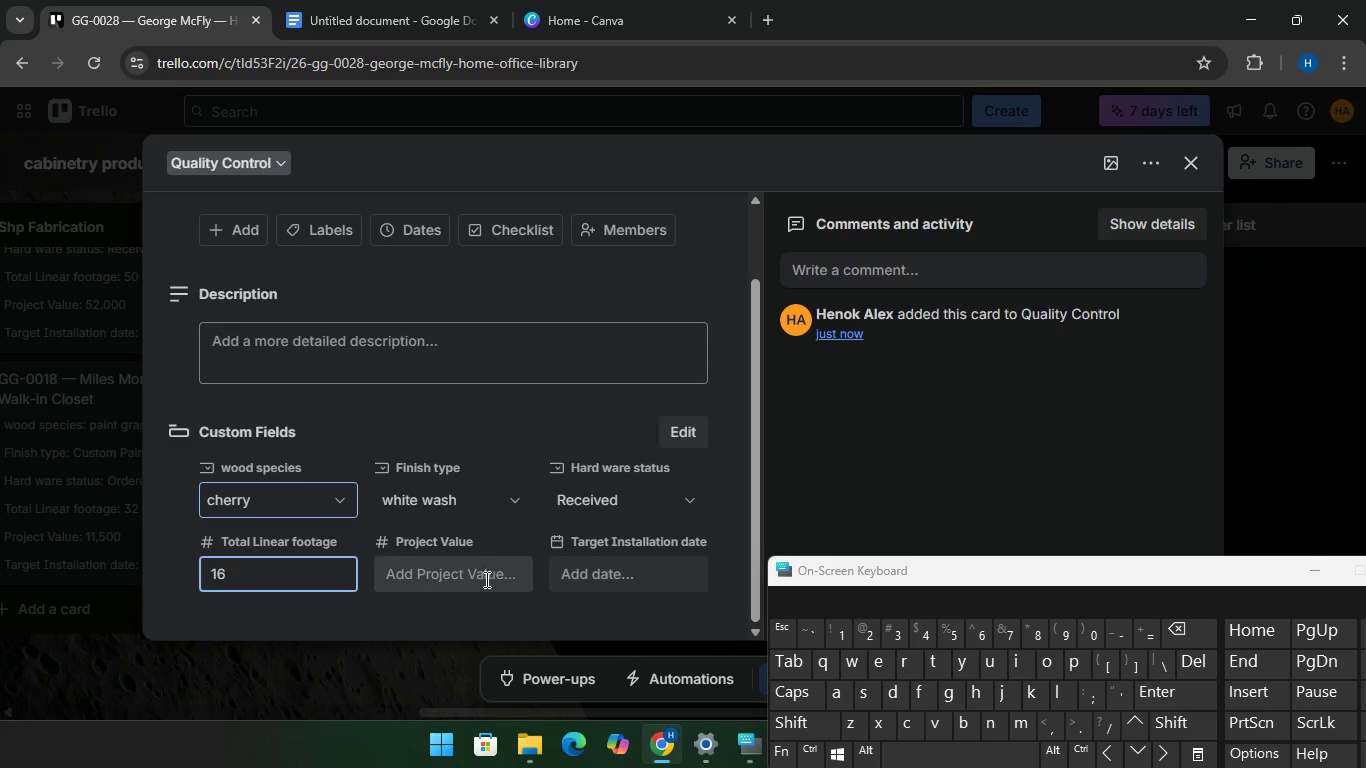 
left_click([482, 576])
 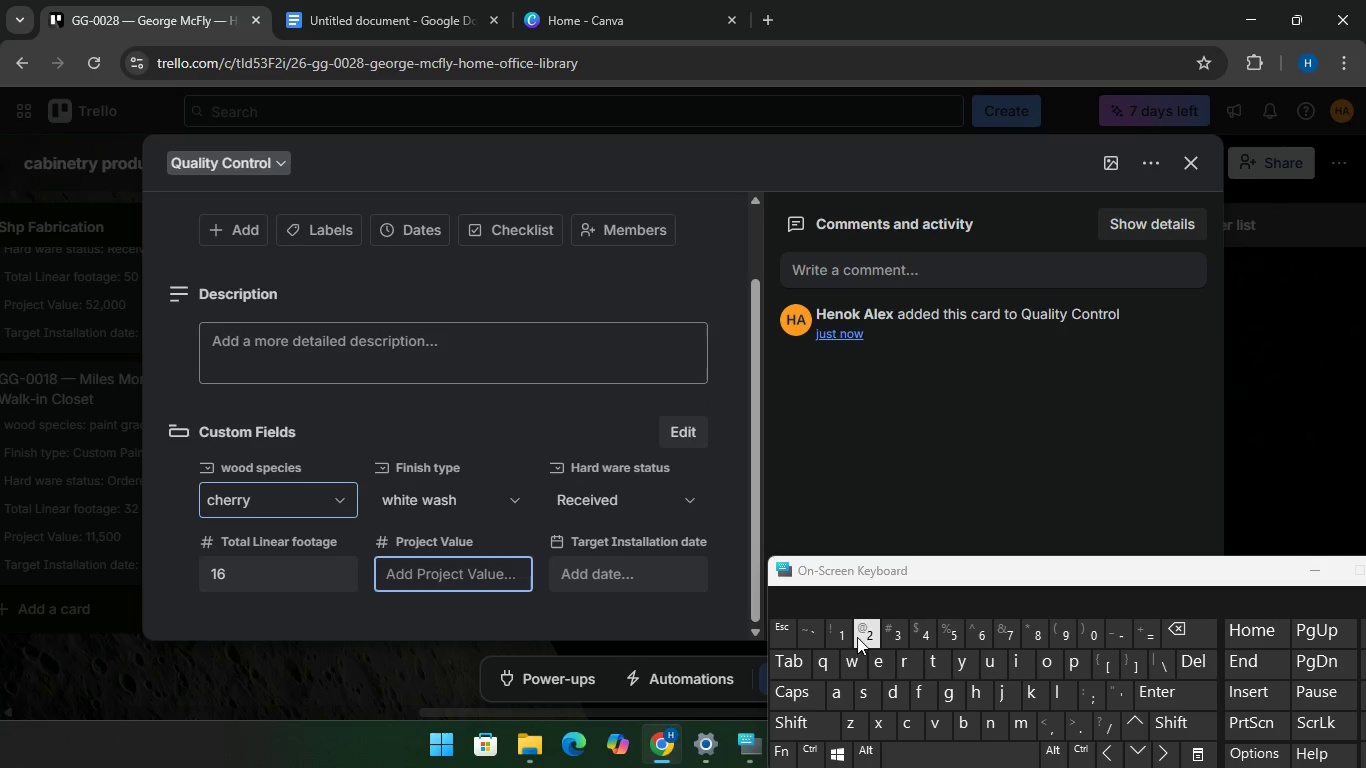 
type(23316)
 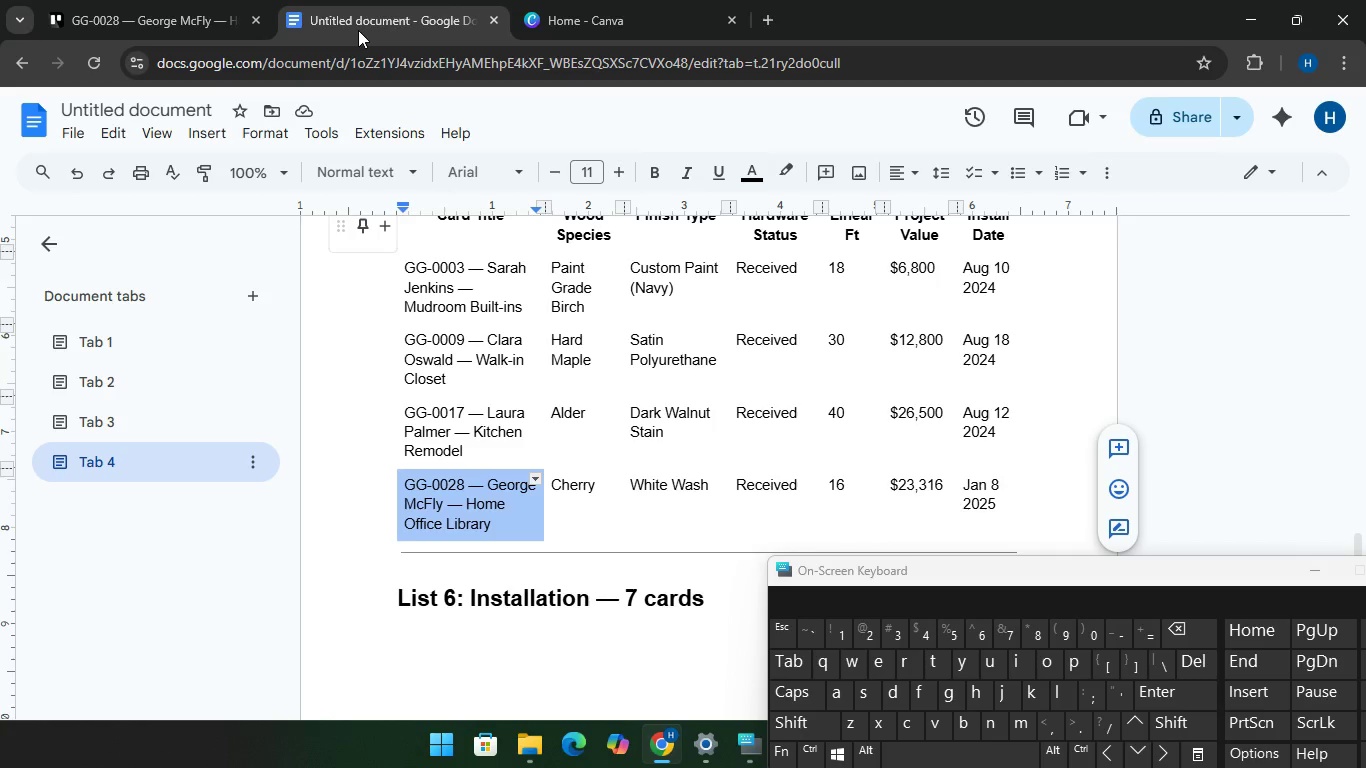 
left_click([165, 12])
 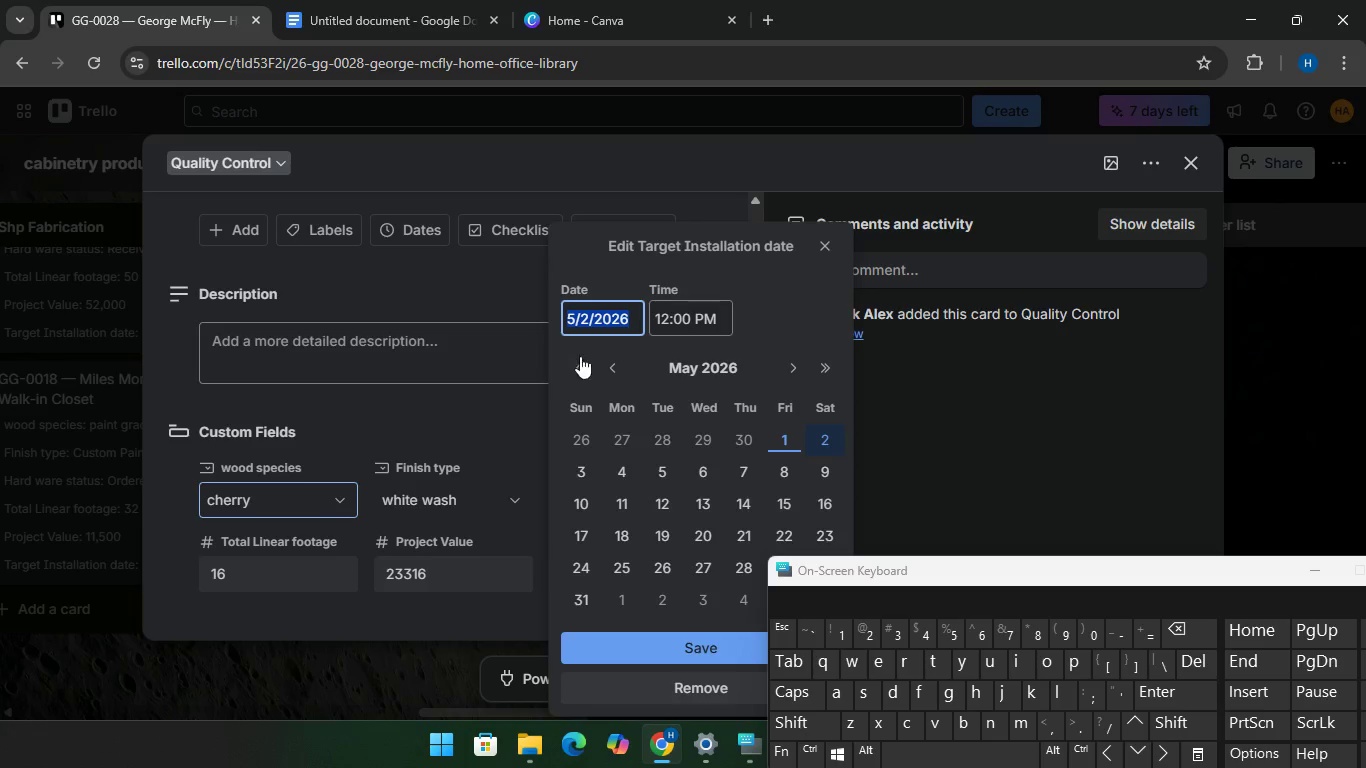 
left_click([584, 371])
 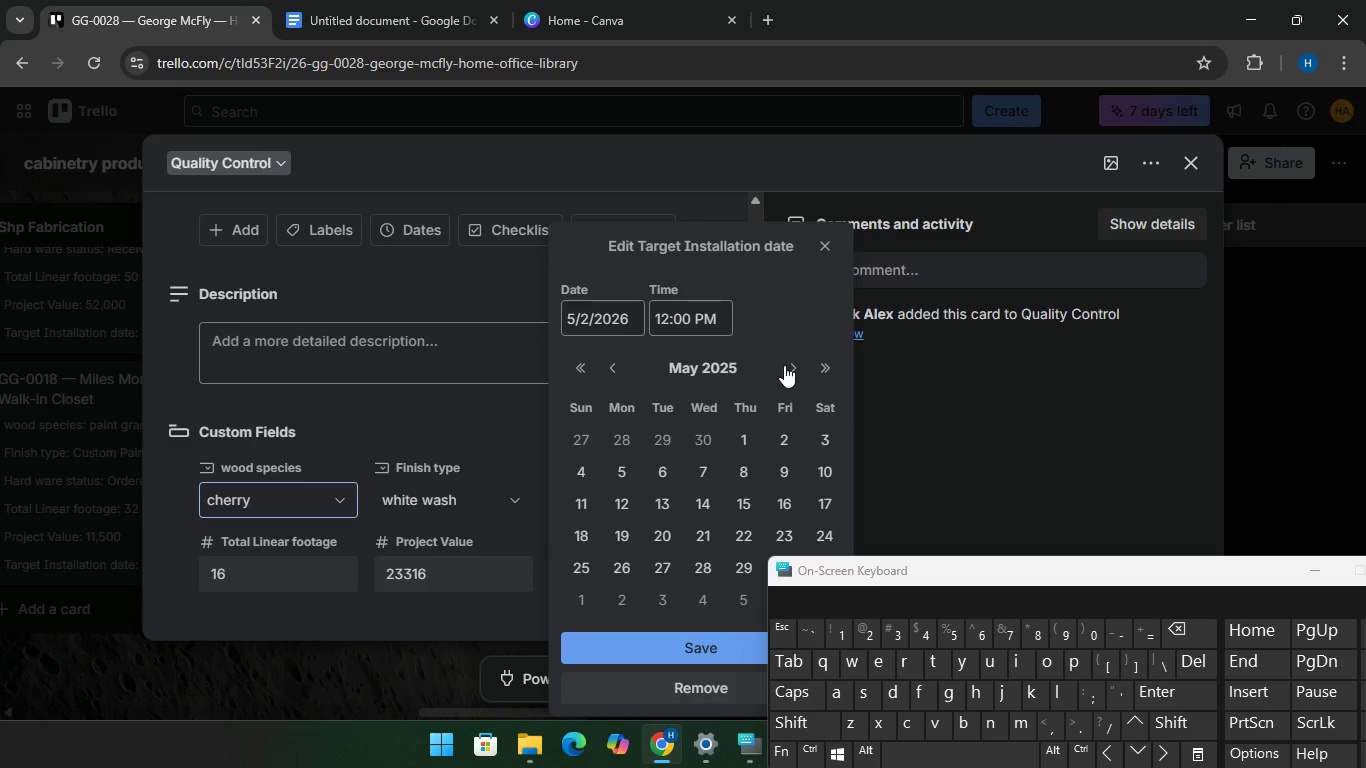 
left_click([792, 362])
 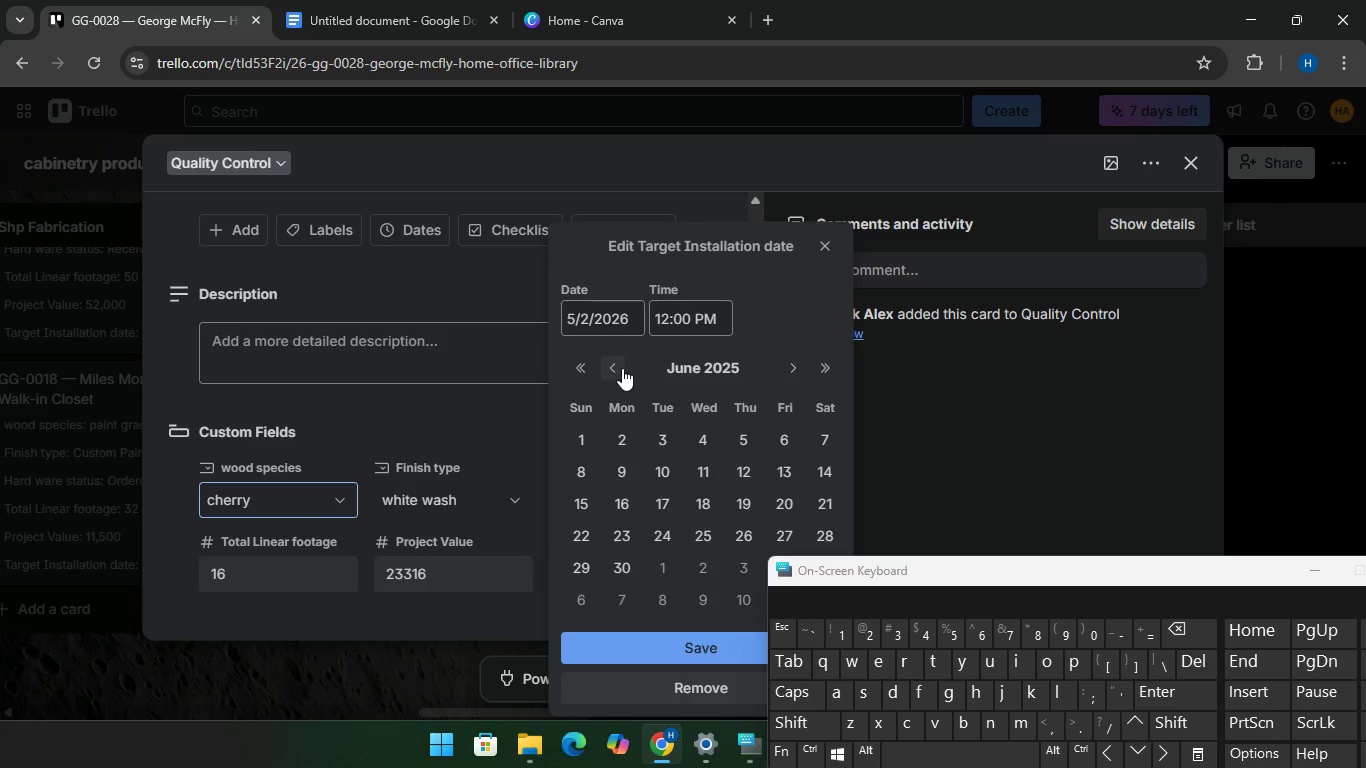 
double_click([622, 368])
 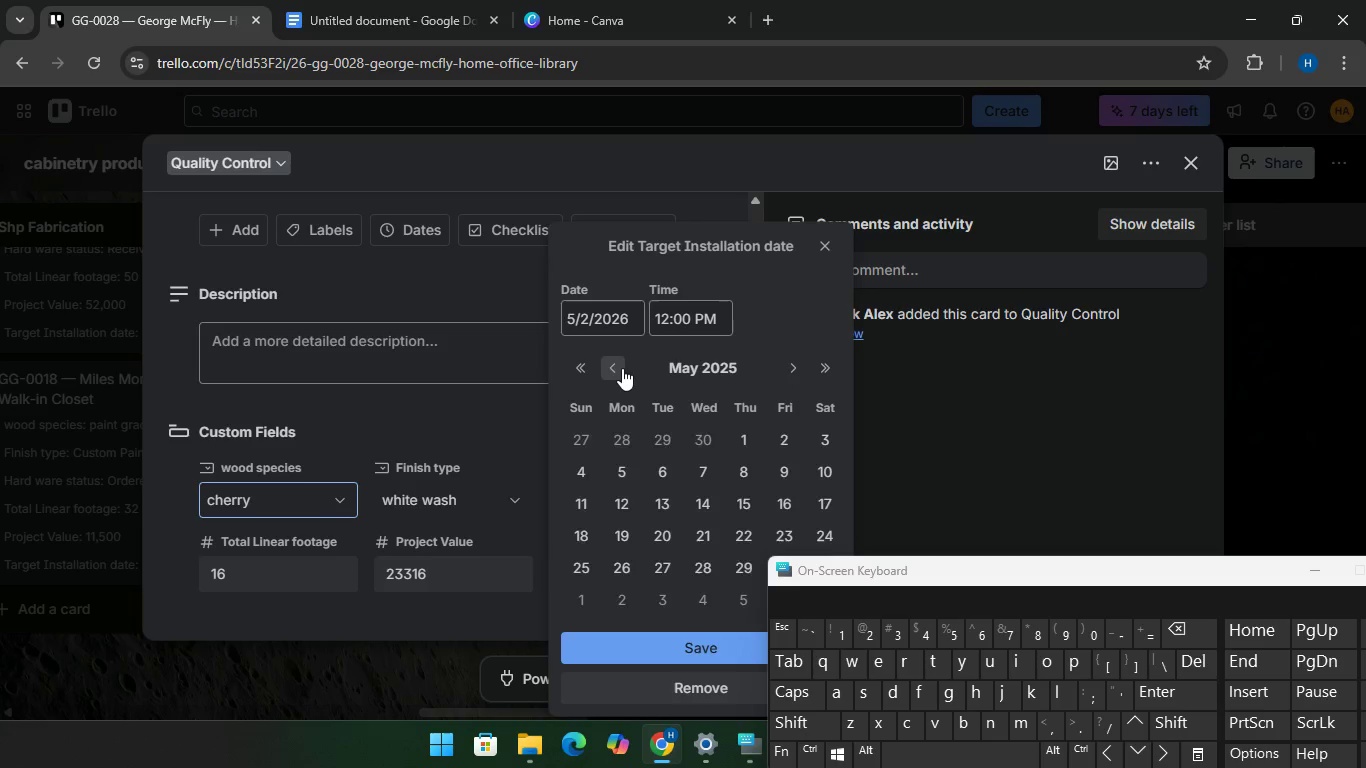 
triple_click([622, 368])
 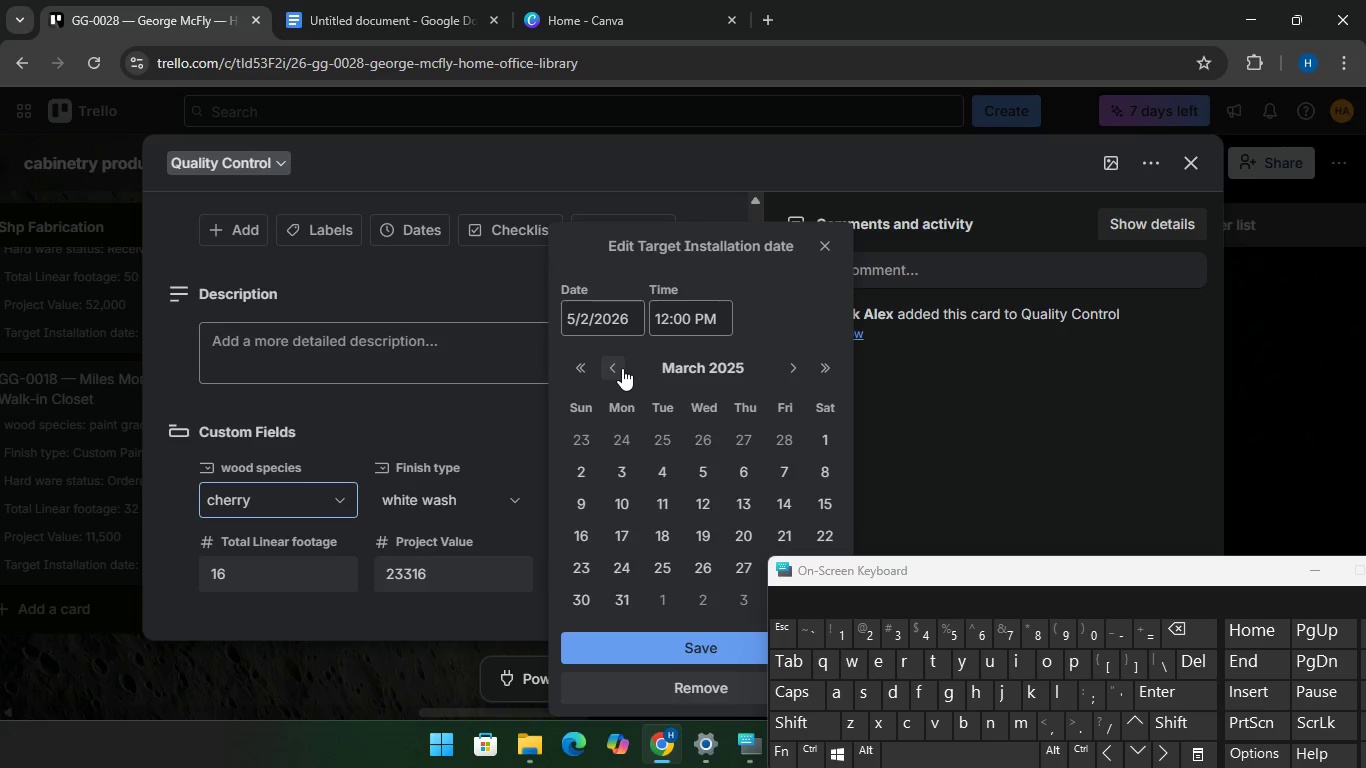 
left_click([622, 368])
 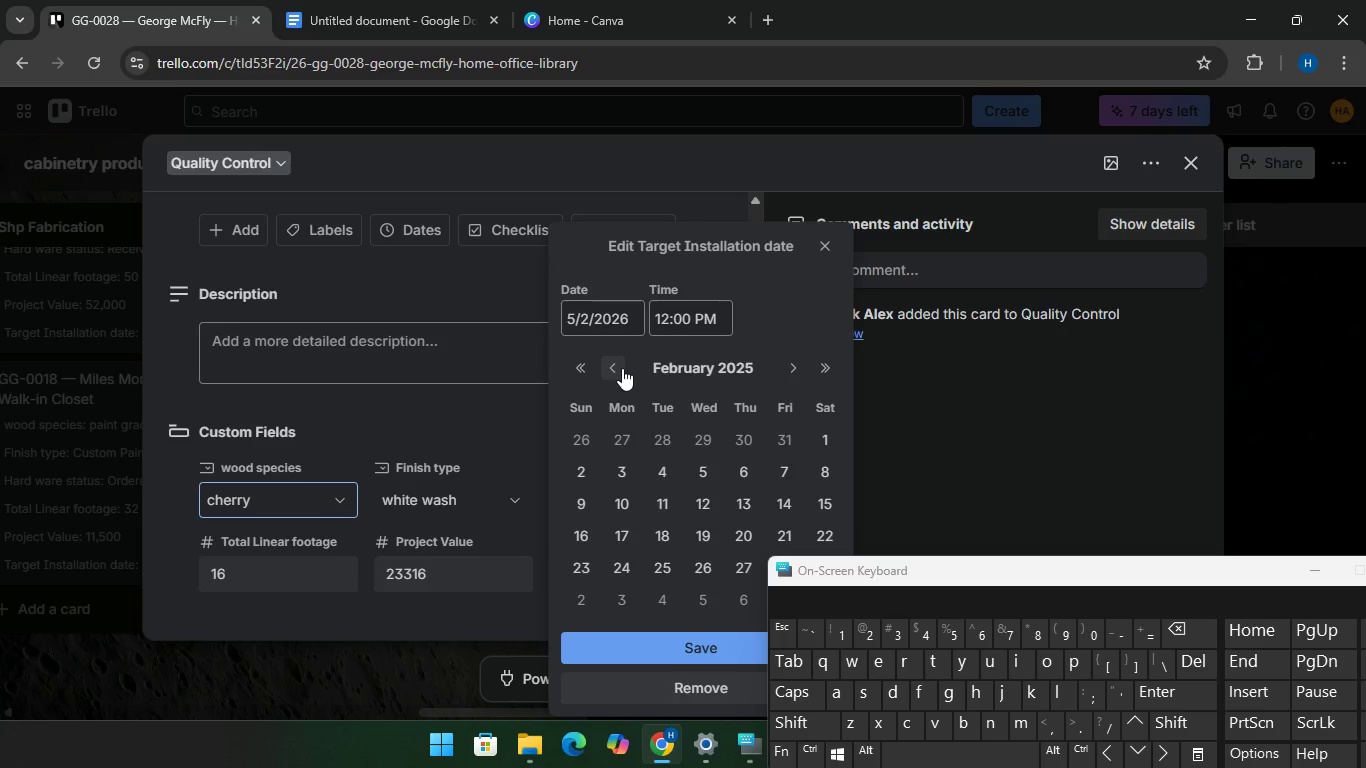 
left_click([622, 368])
 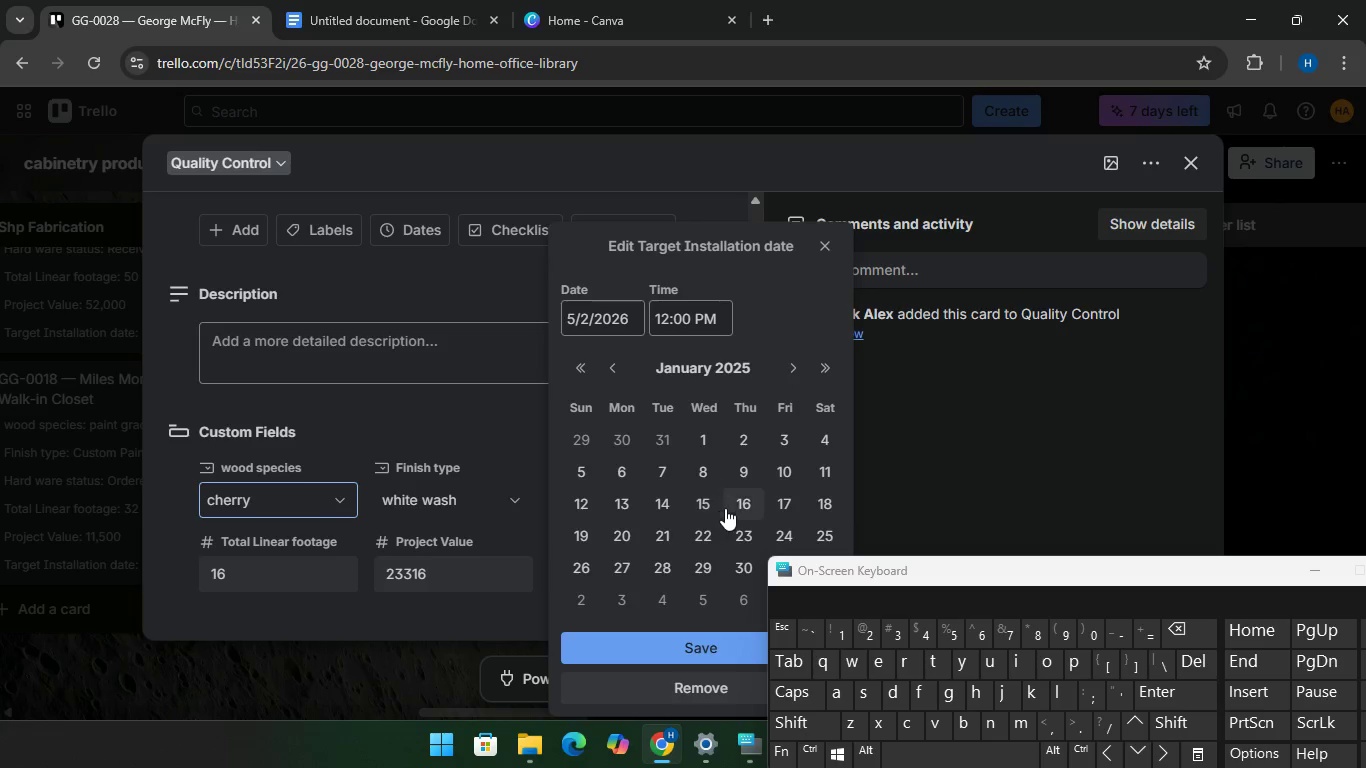 
left_click([709, 475])
 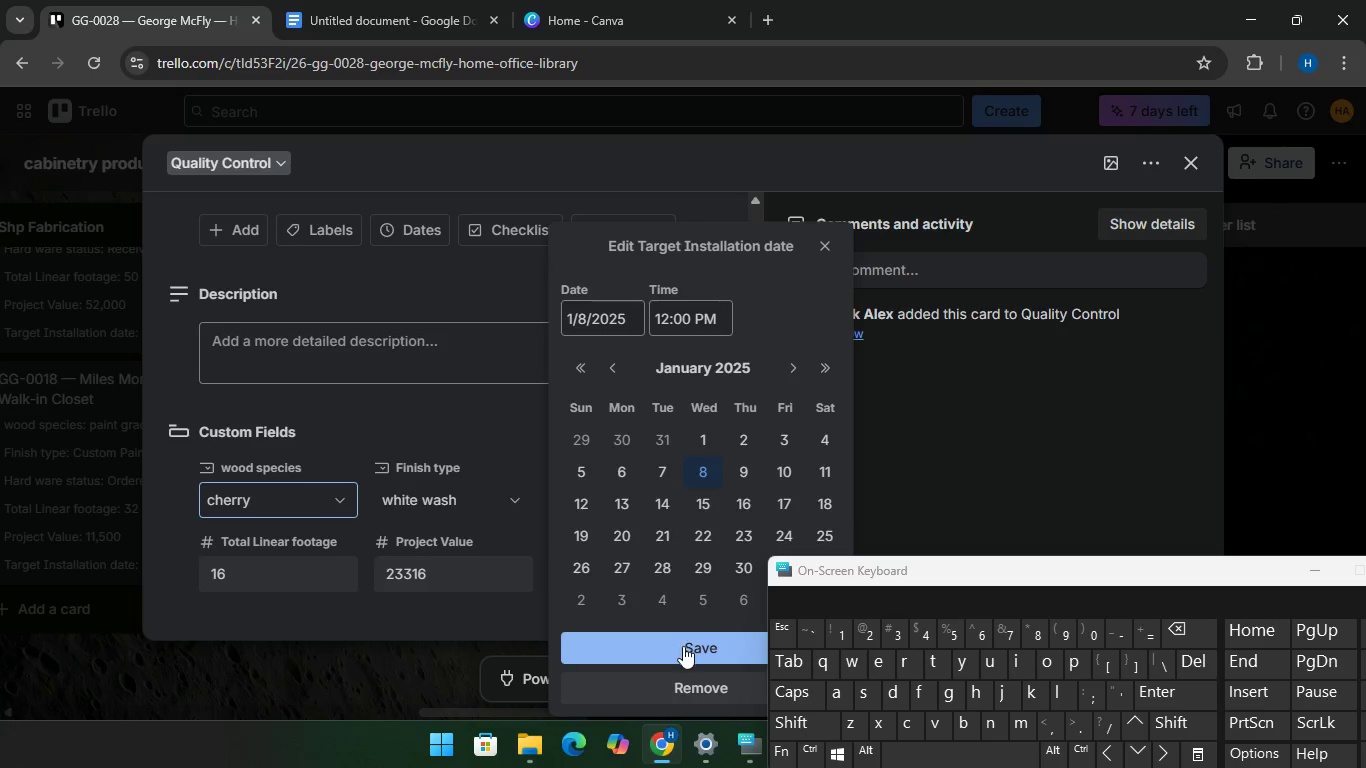 
left_click([683, 646])
 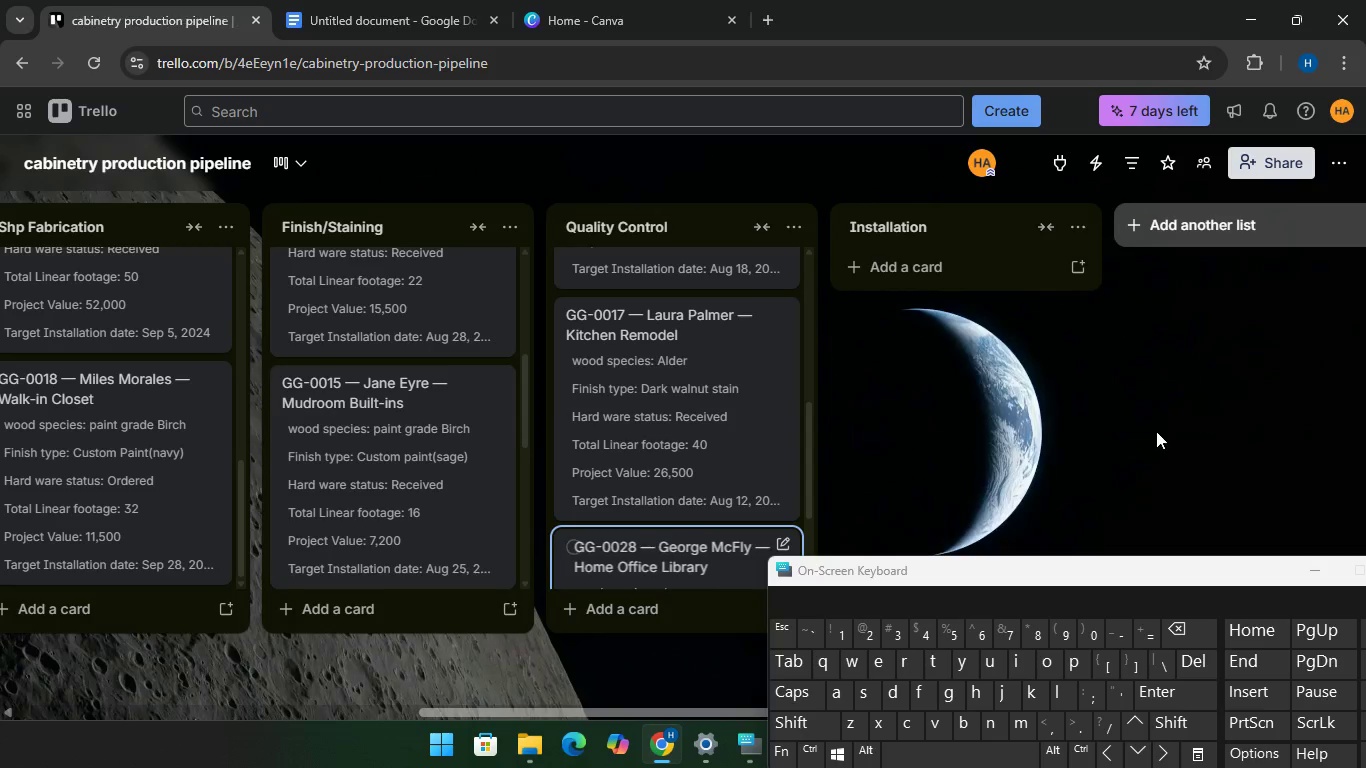 
scroll: coordinate [704, 460], scroll_direction: down, amount: 5.0
 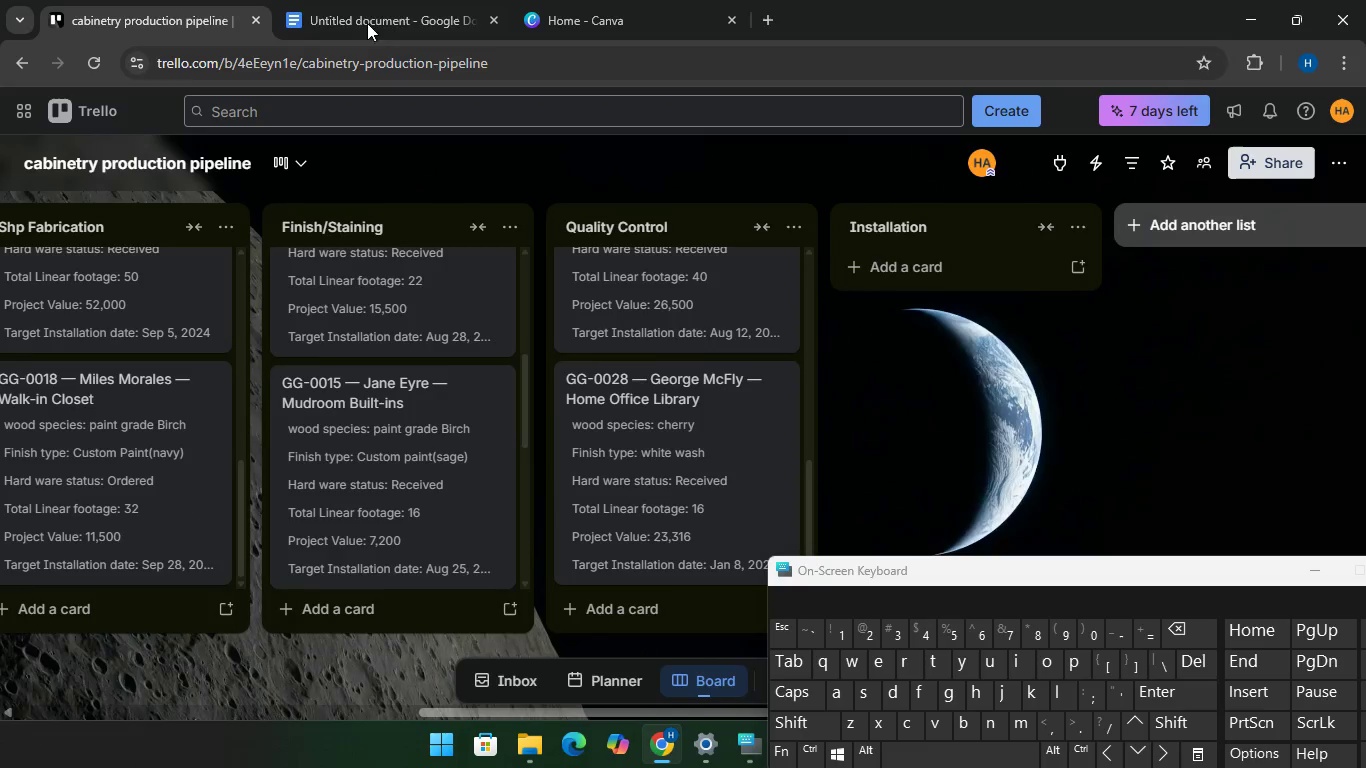 
left_click([366, 7])
 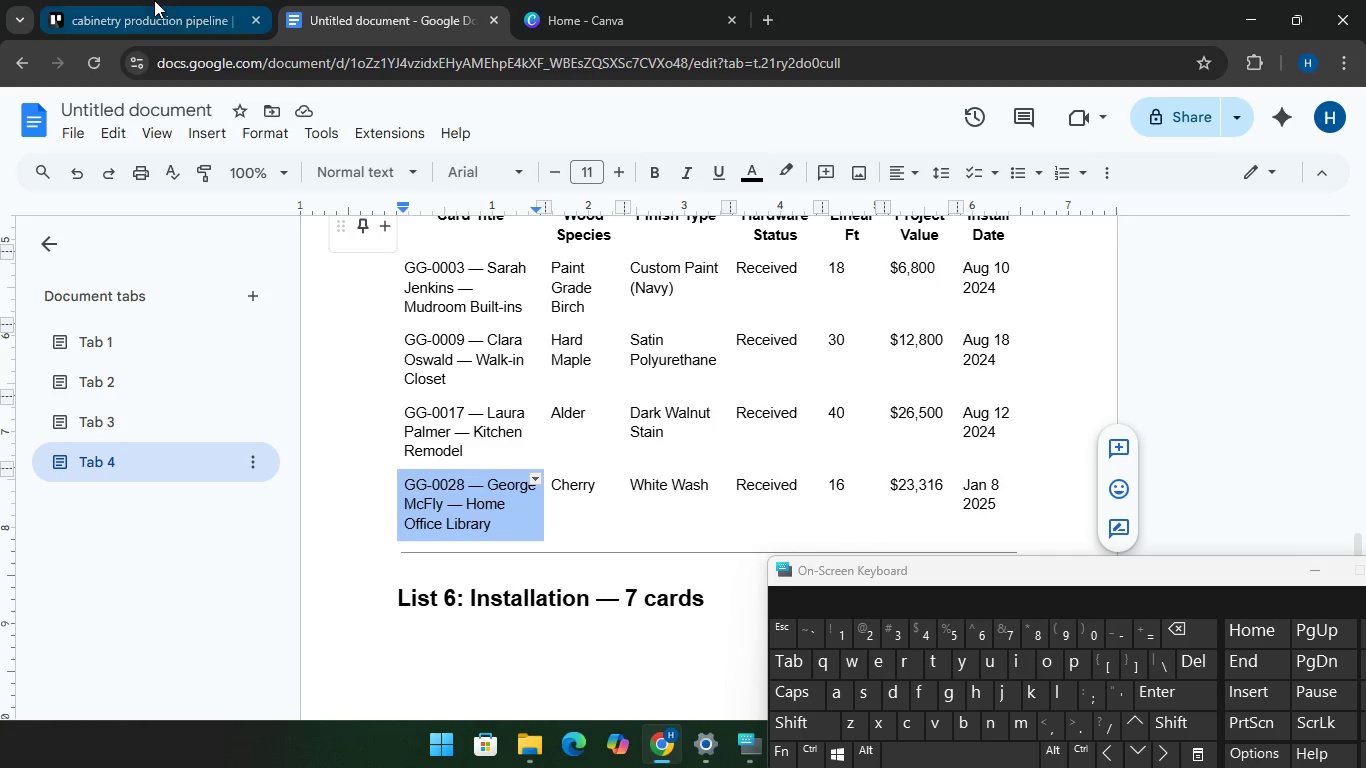 
left_click([146, 0])
 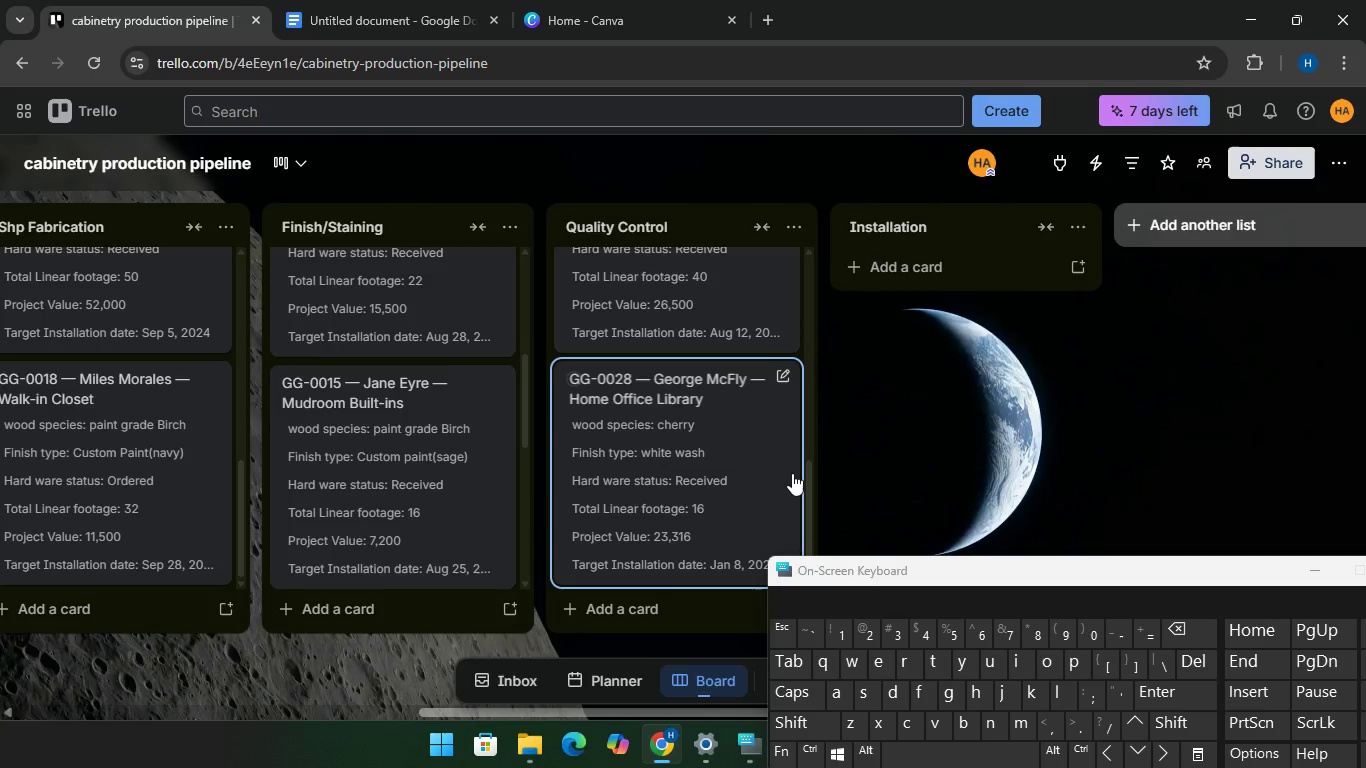 
scroll: coordinate [792, 465], scroll_direction: down, amount: 2.0
 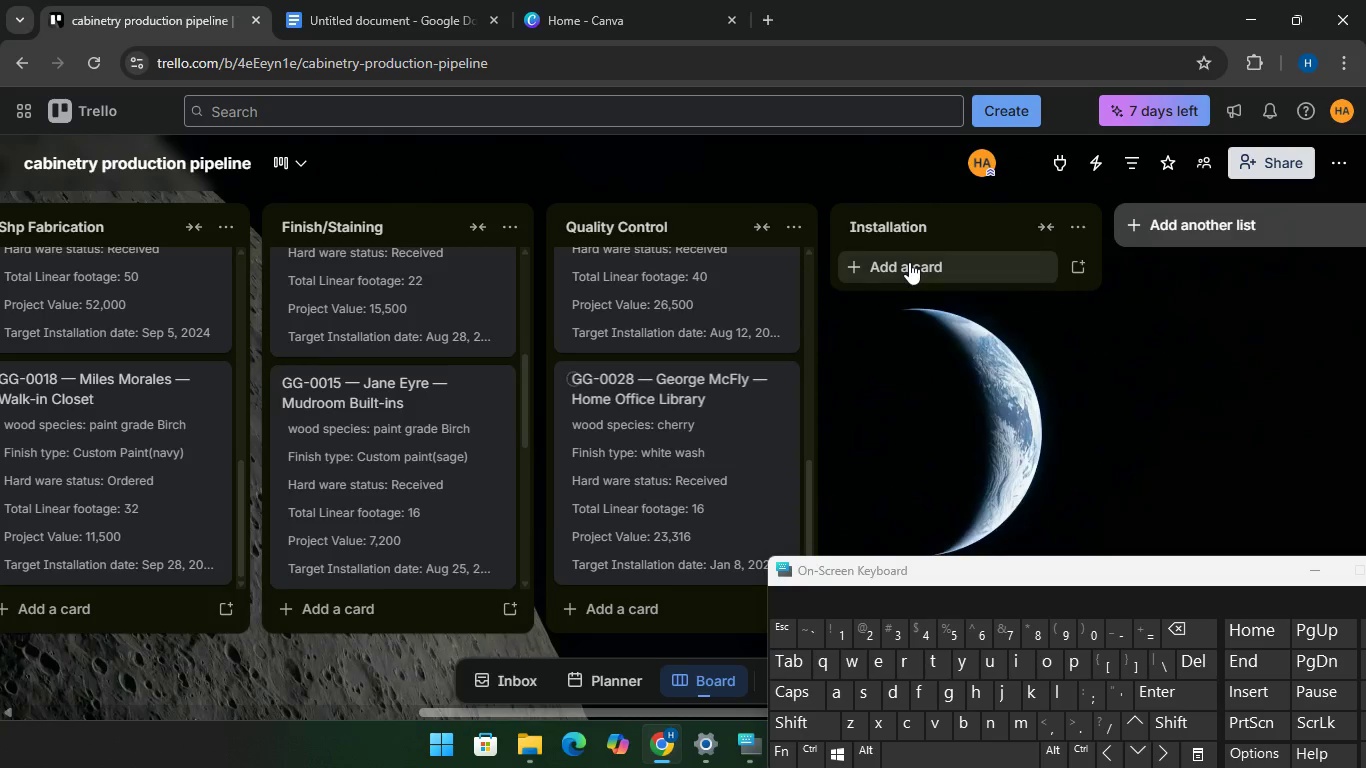 
left_click([909, 262])
 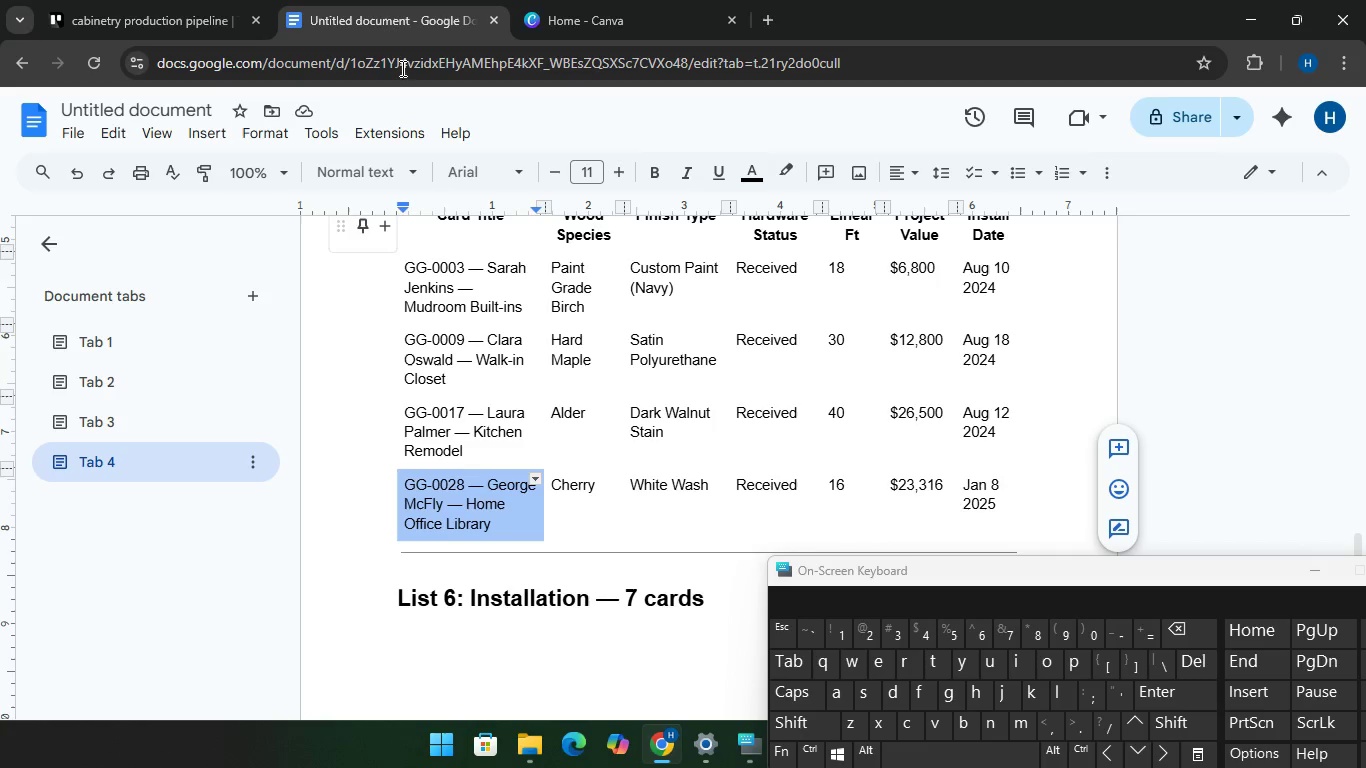 
scroll: coordinate [525, 433], scroll_direction: down, amount: 6.0
 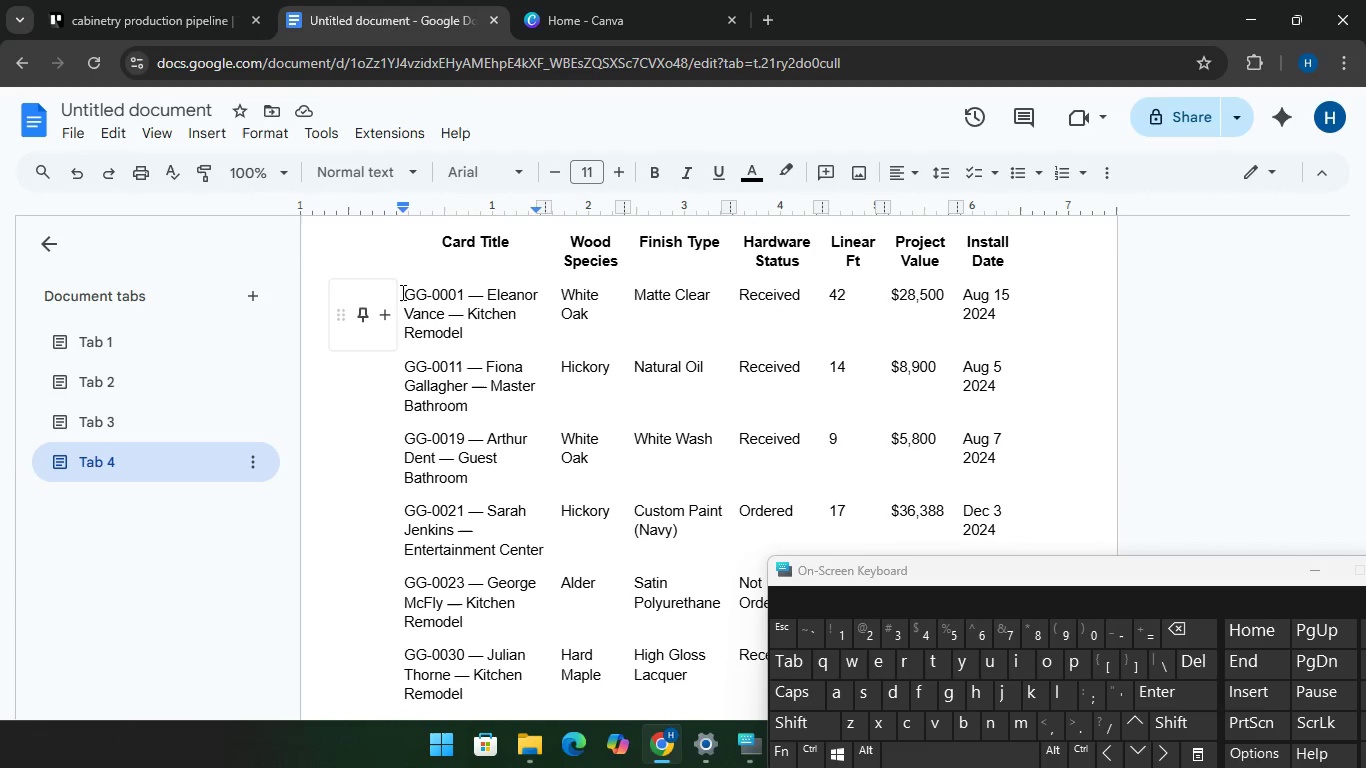 
left_click_drag(start_coordinate=[402, 291], to_coordinate=[514, 336])
 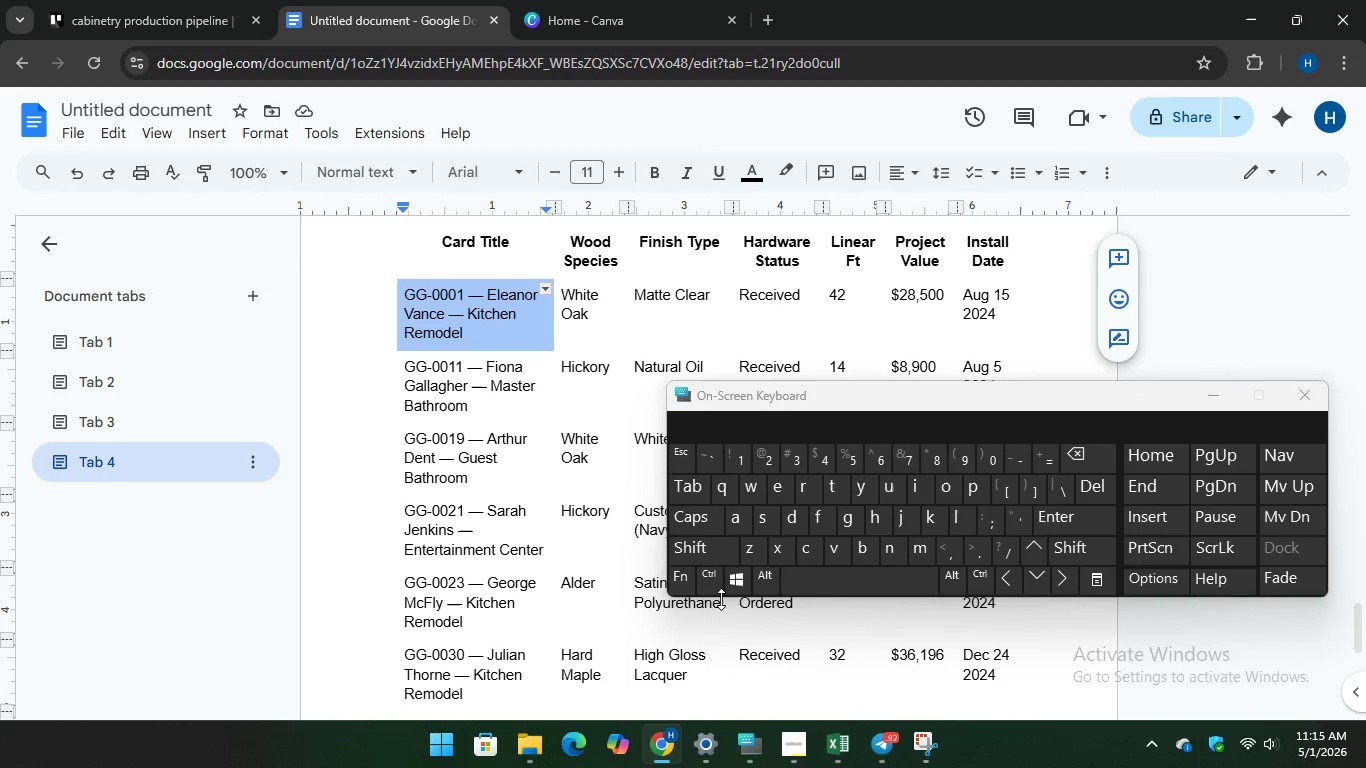 
key(Control+C)
 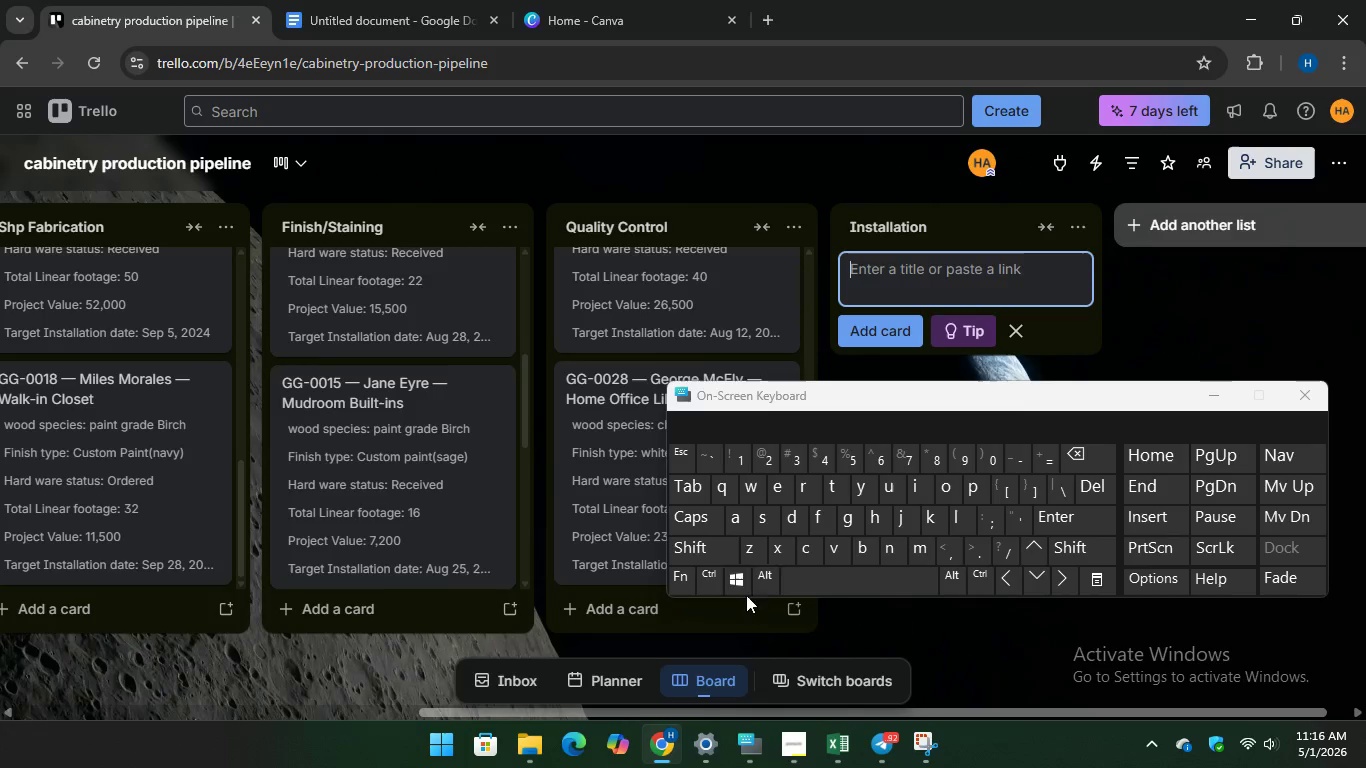 
key(Control+V)
 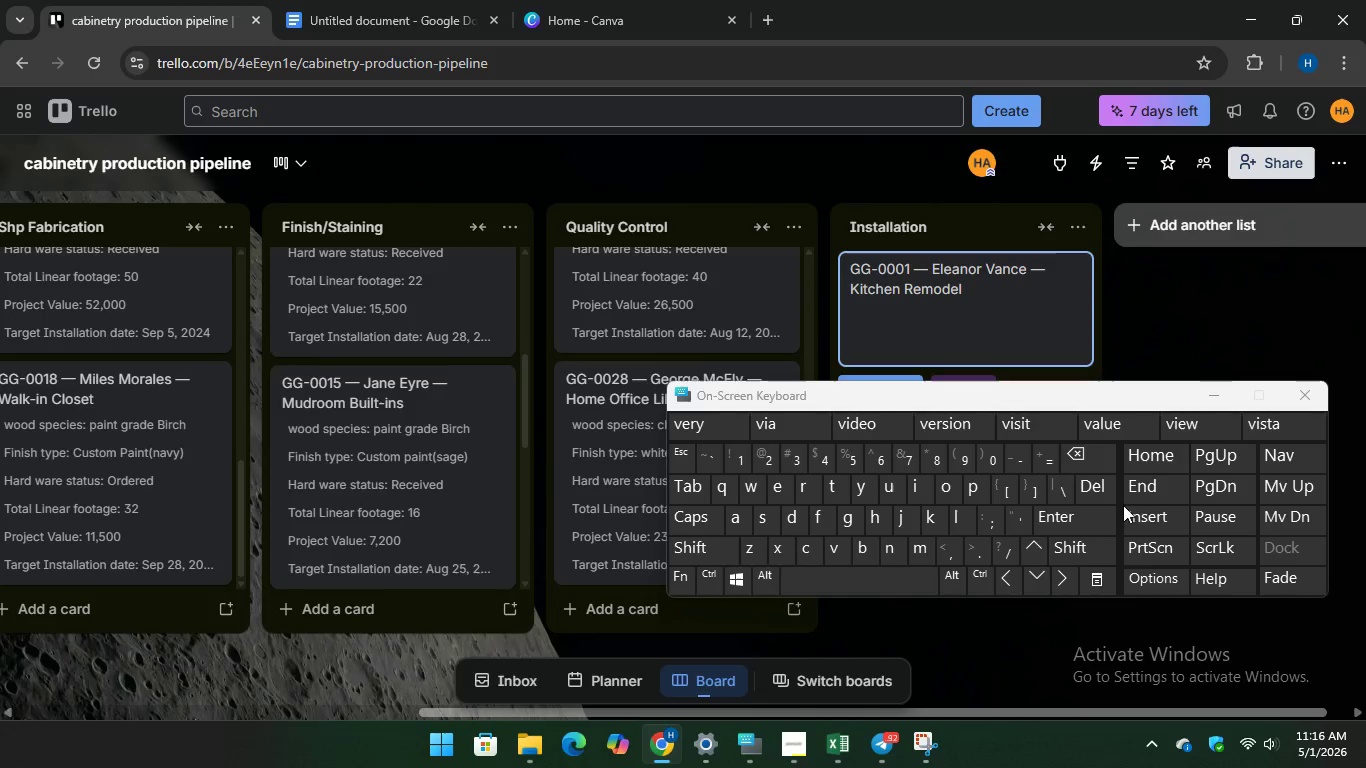 
key(Enter)
 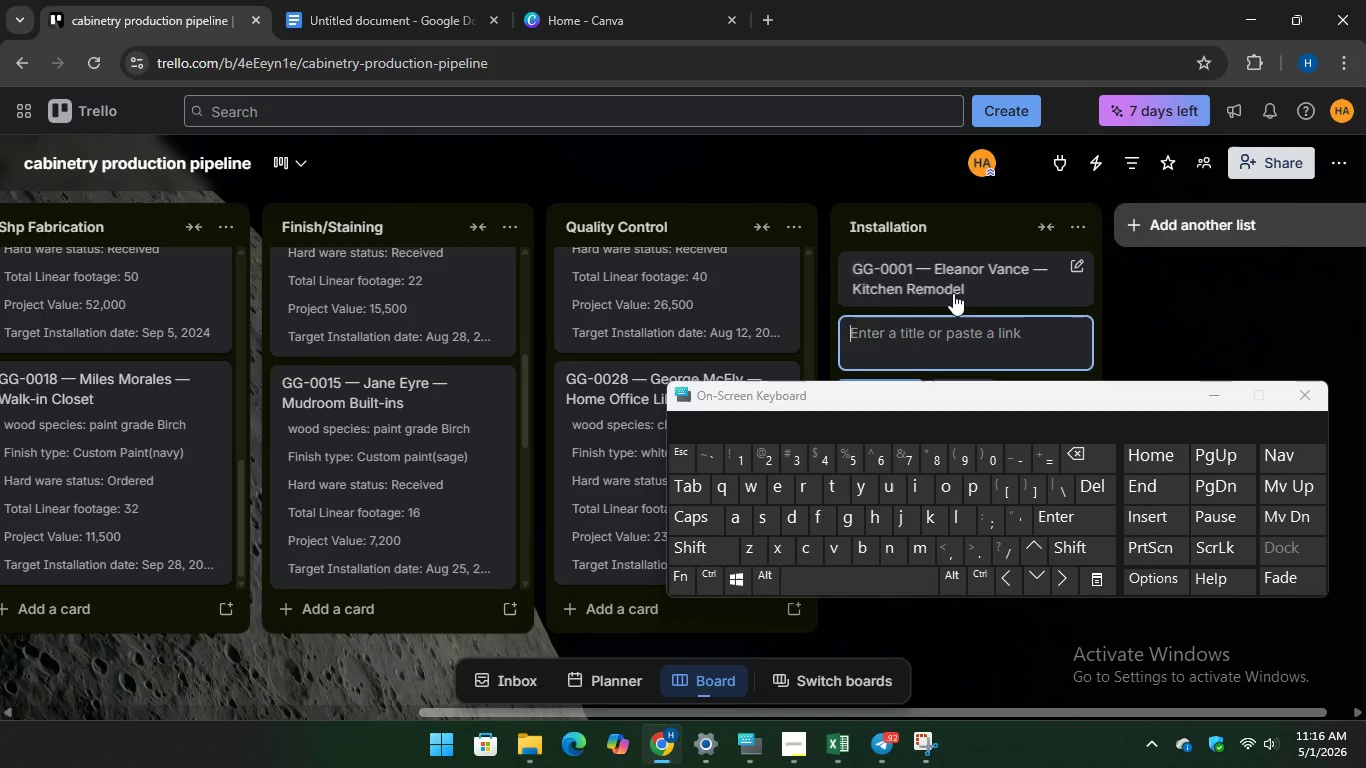 
left_click([951, 286])
 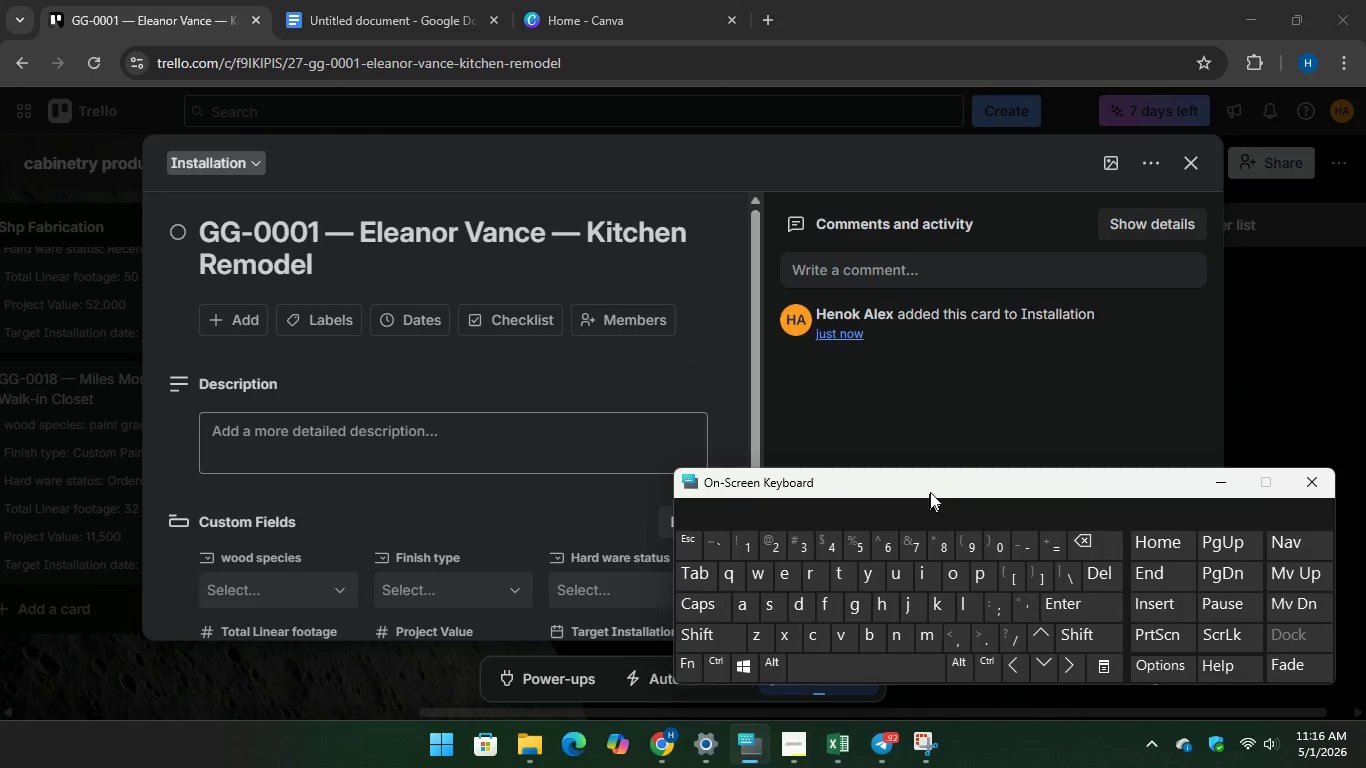 
left_click([324, 0])
 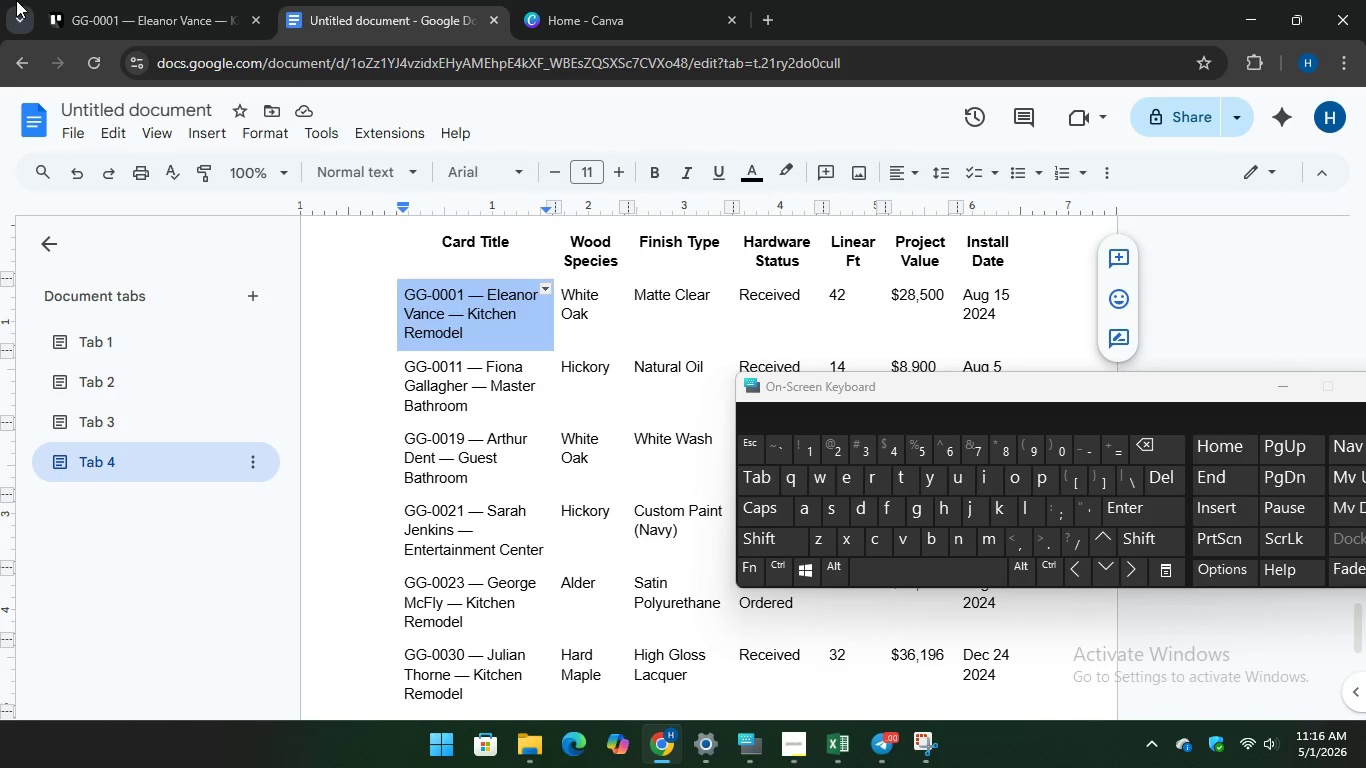 
left_click([141, 0])
 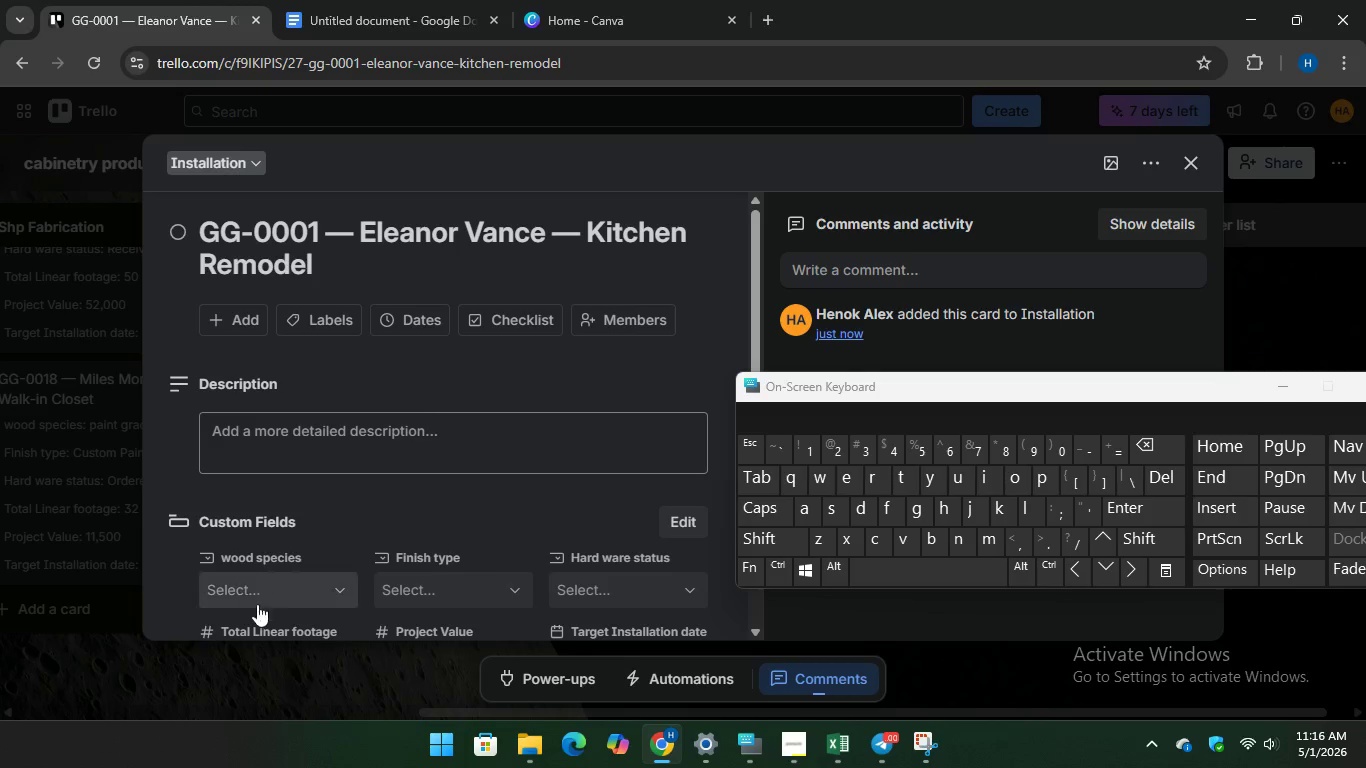 
left_click([262, 585])
 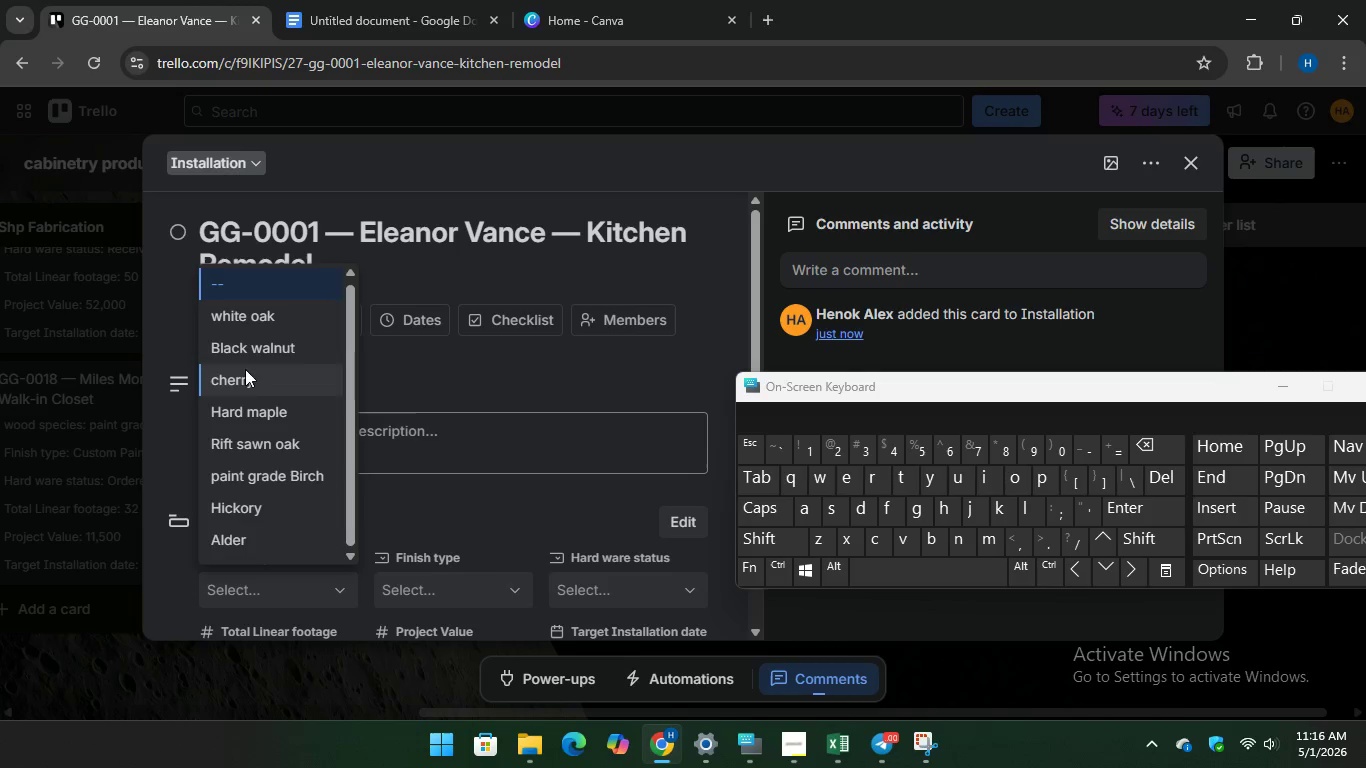 
left_click([254, 317])
 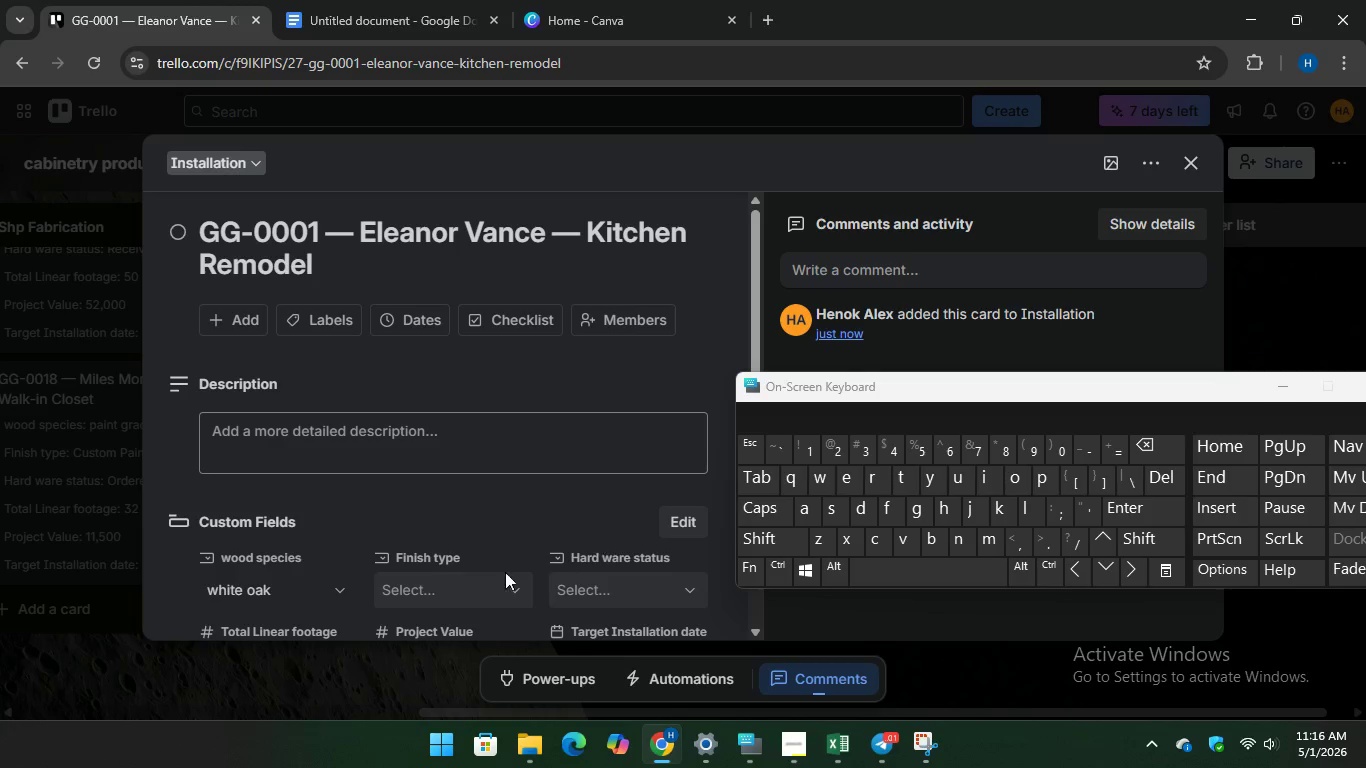 
left_click([495, 584])
 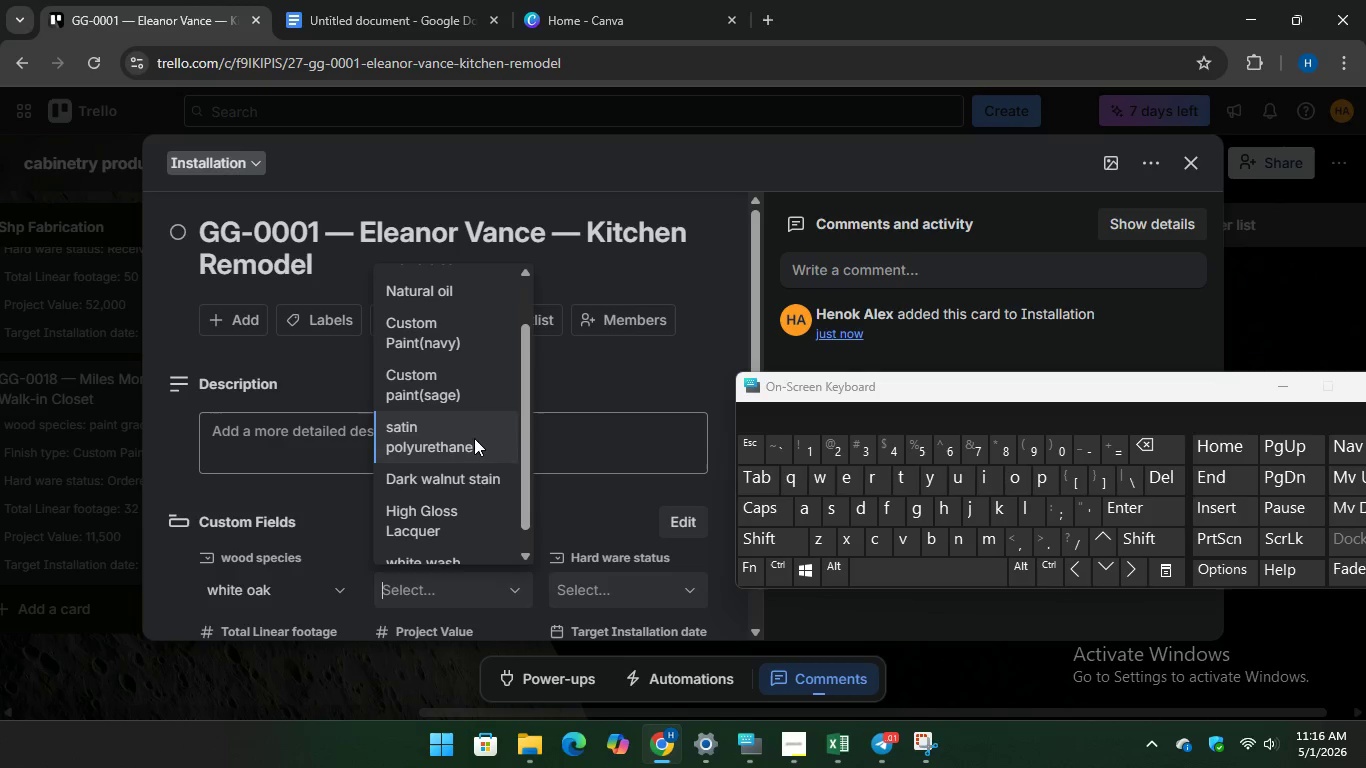 
scroll: coordinate [469, 468], scroll_direction: up, amount: 2.0
 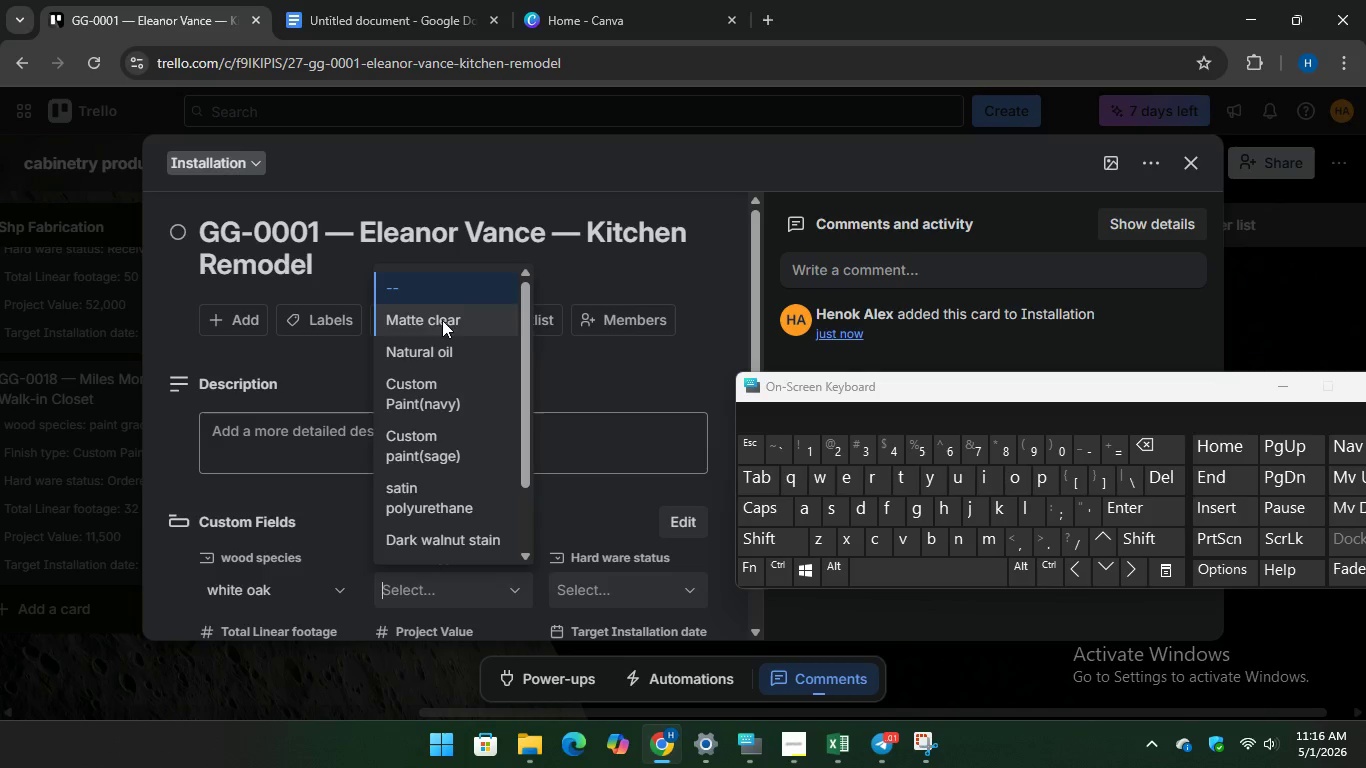 
left_click([442, 317])
 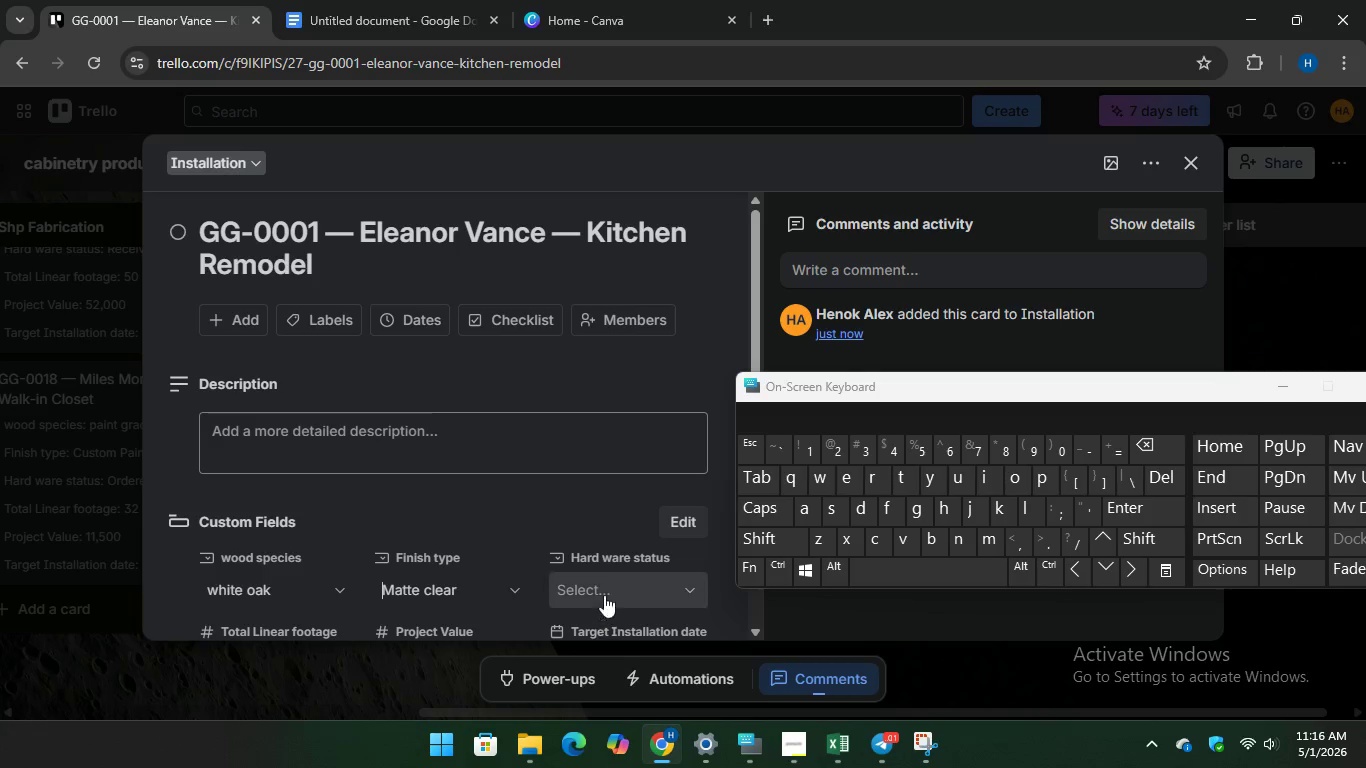 
left_click([604, 583])
 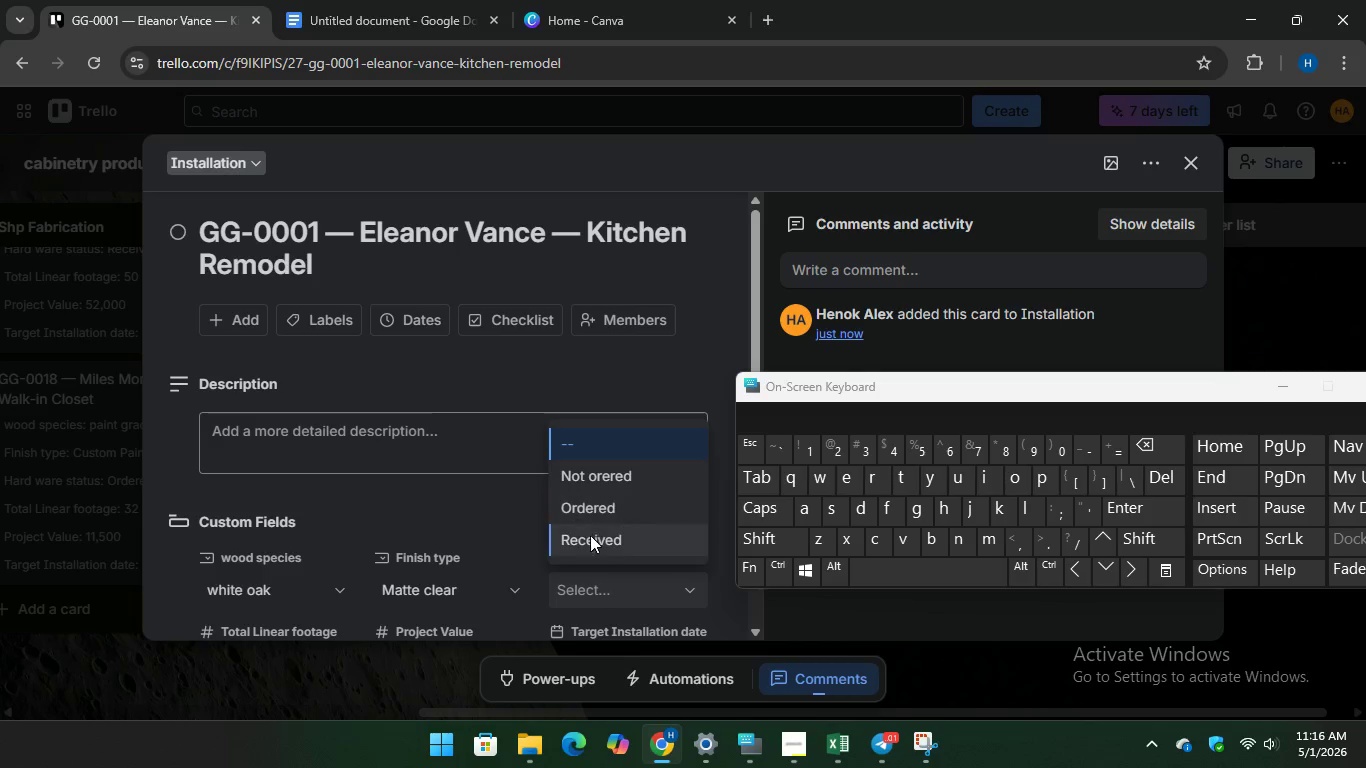 
left_click([590, 539])
 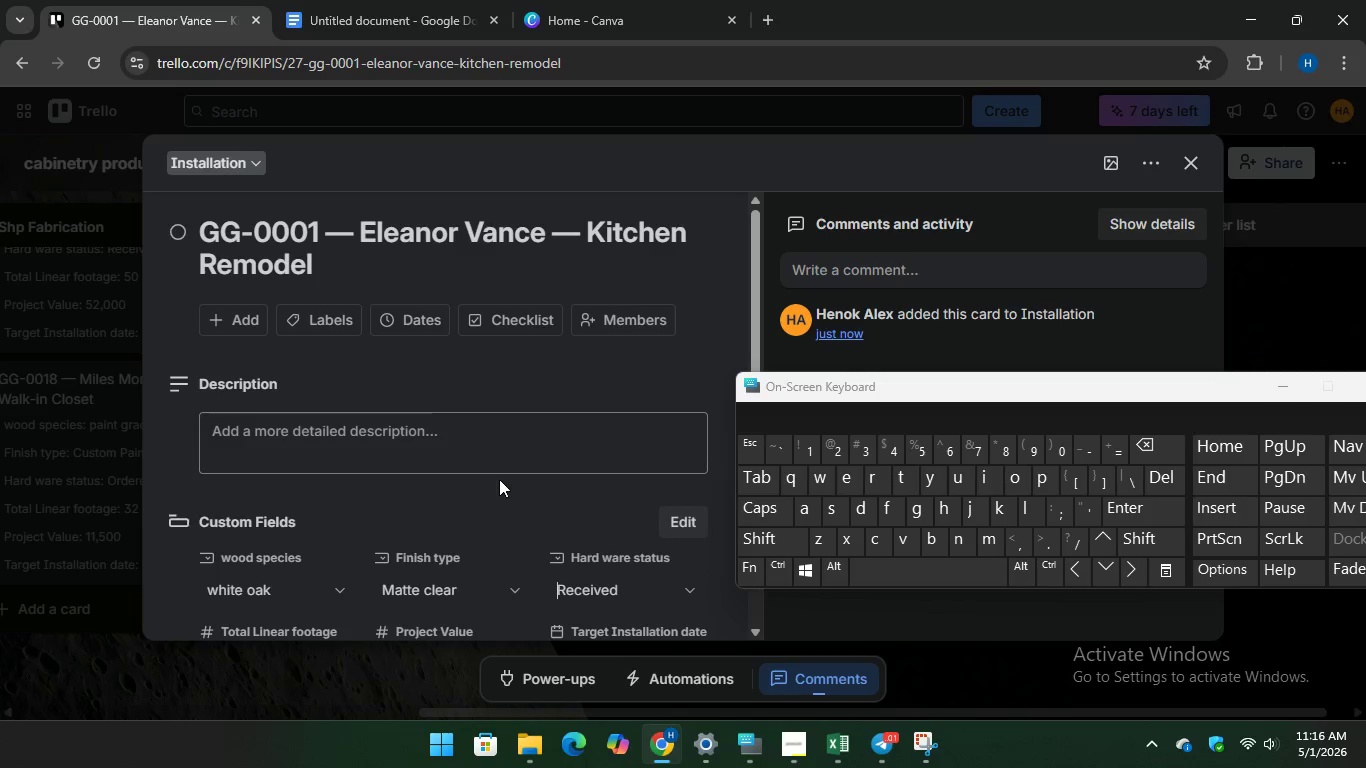 
scroll: coordinate [501, 475], scroll_direction: down, amount: 4.0
 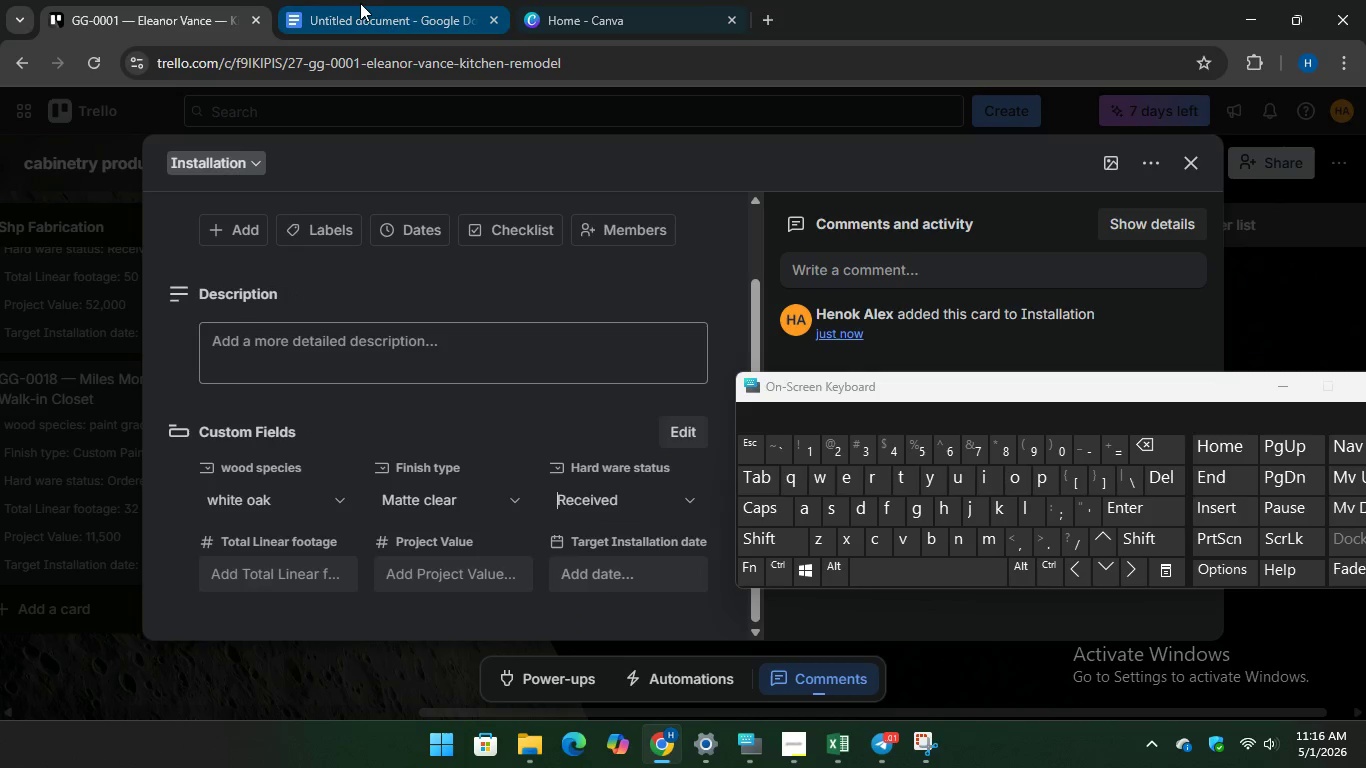 
left_click([356, 2])
 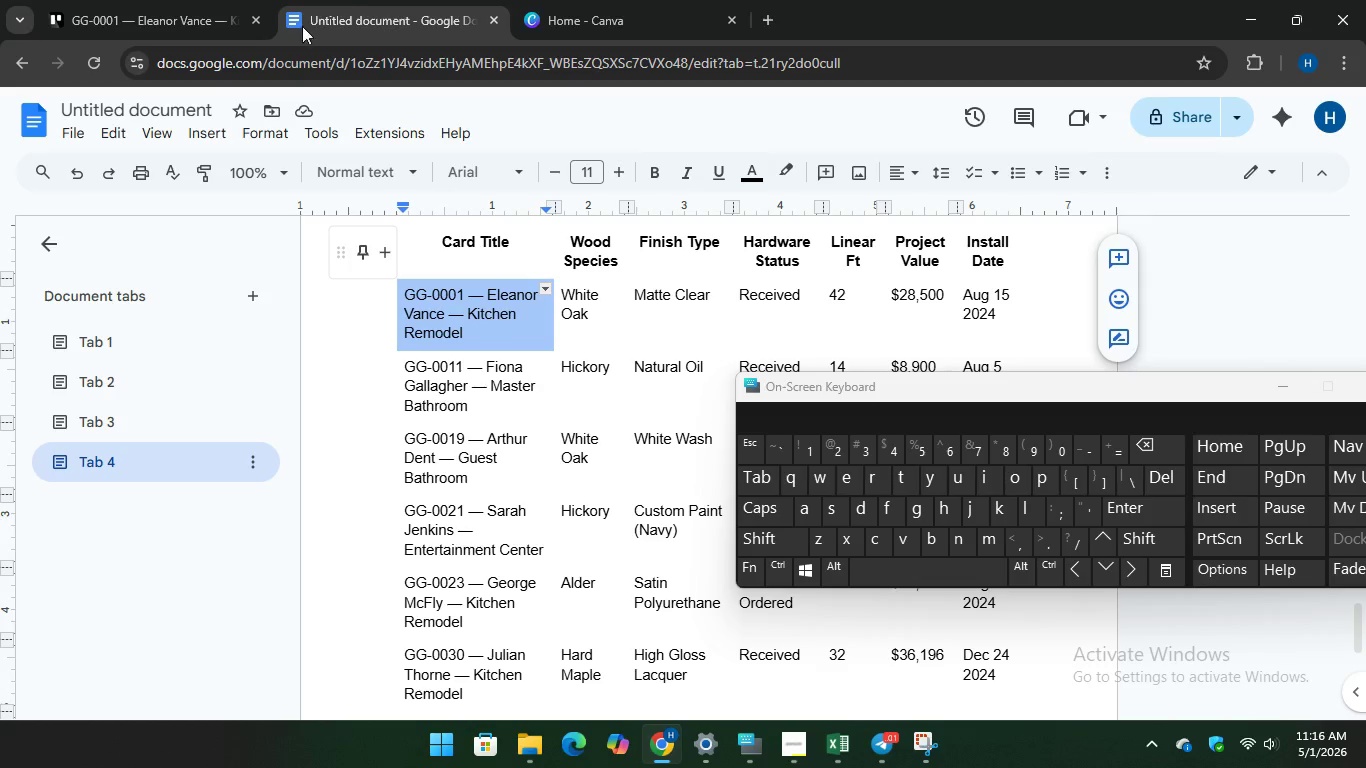 
left_click([116, 4])
 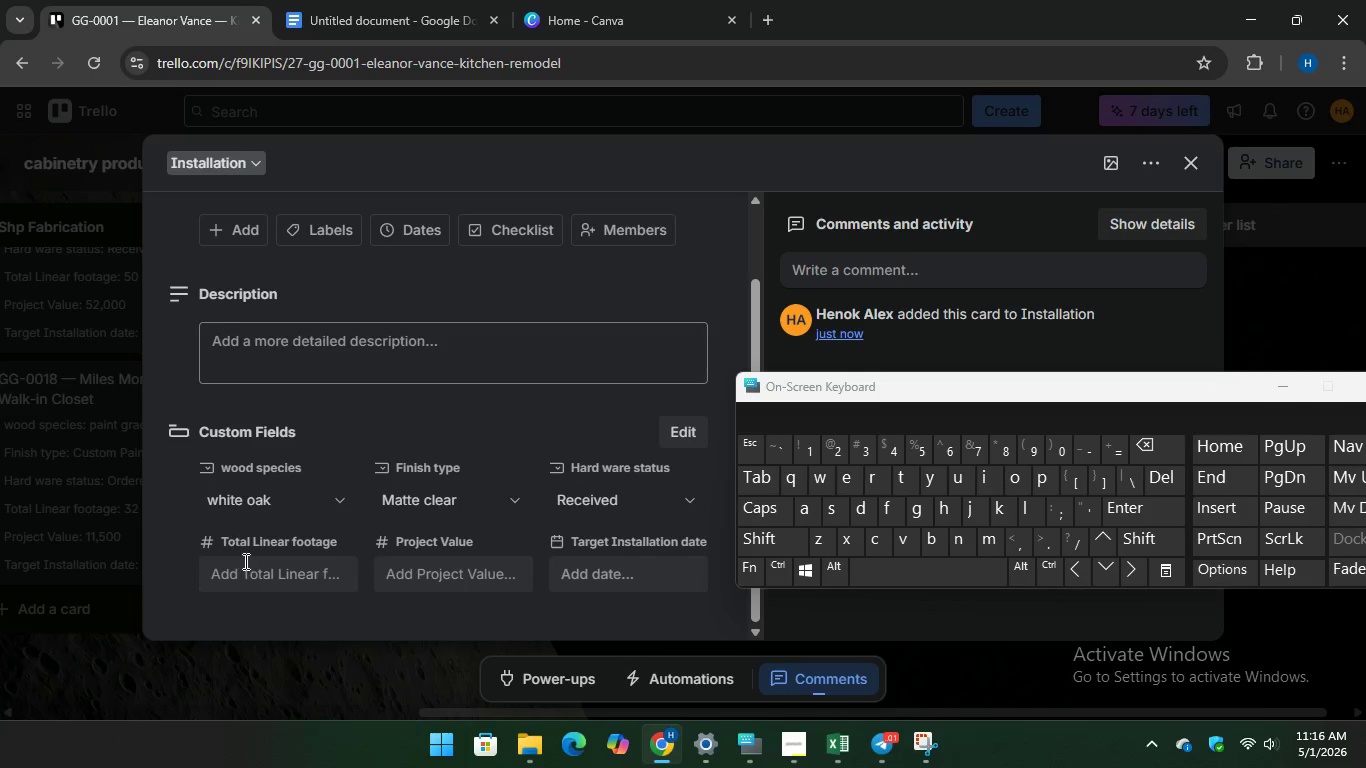 
left_click([250, 573])
 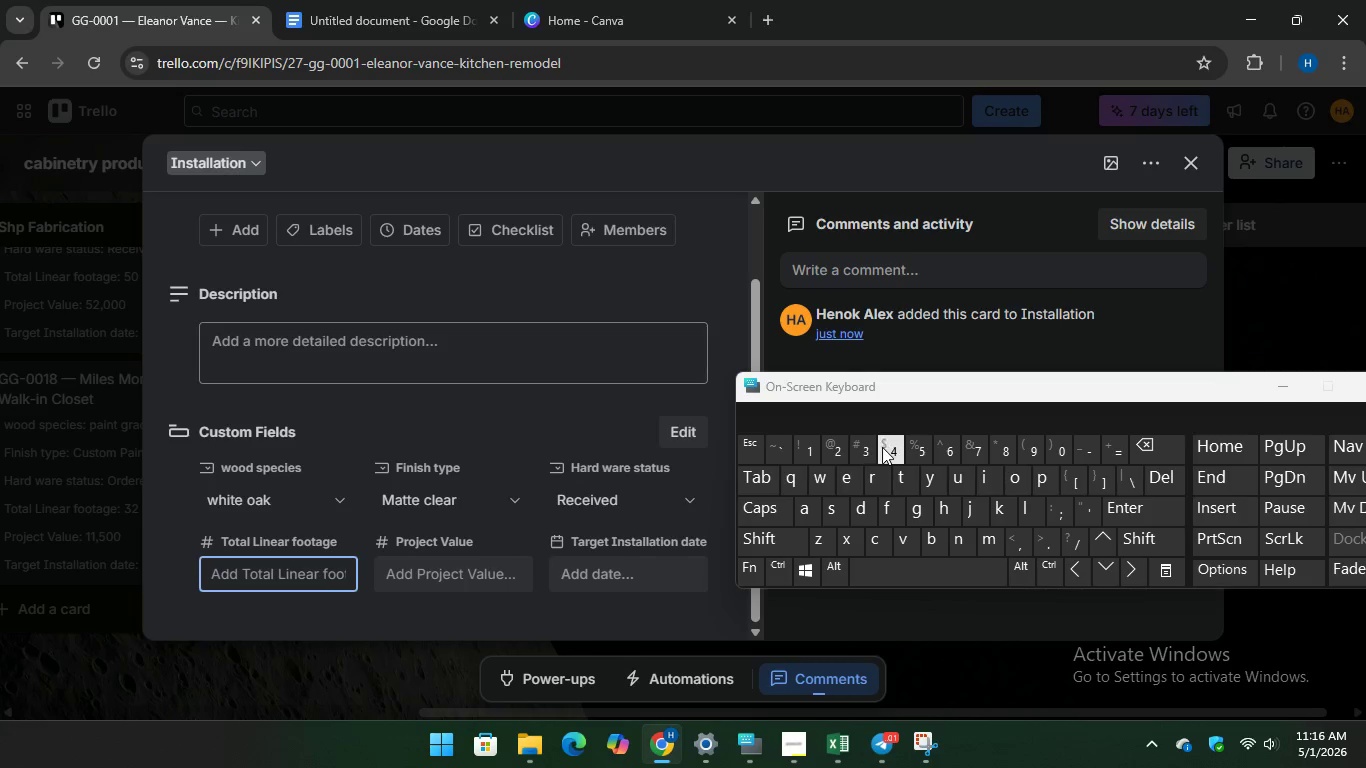 
type(42)
 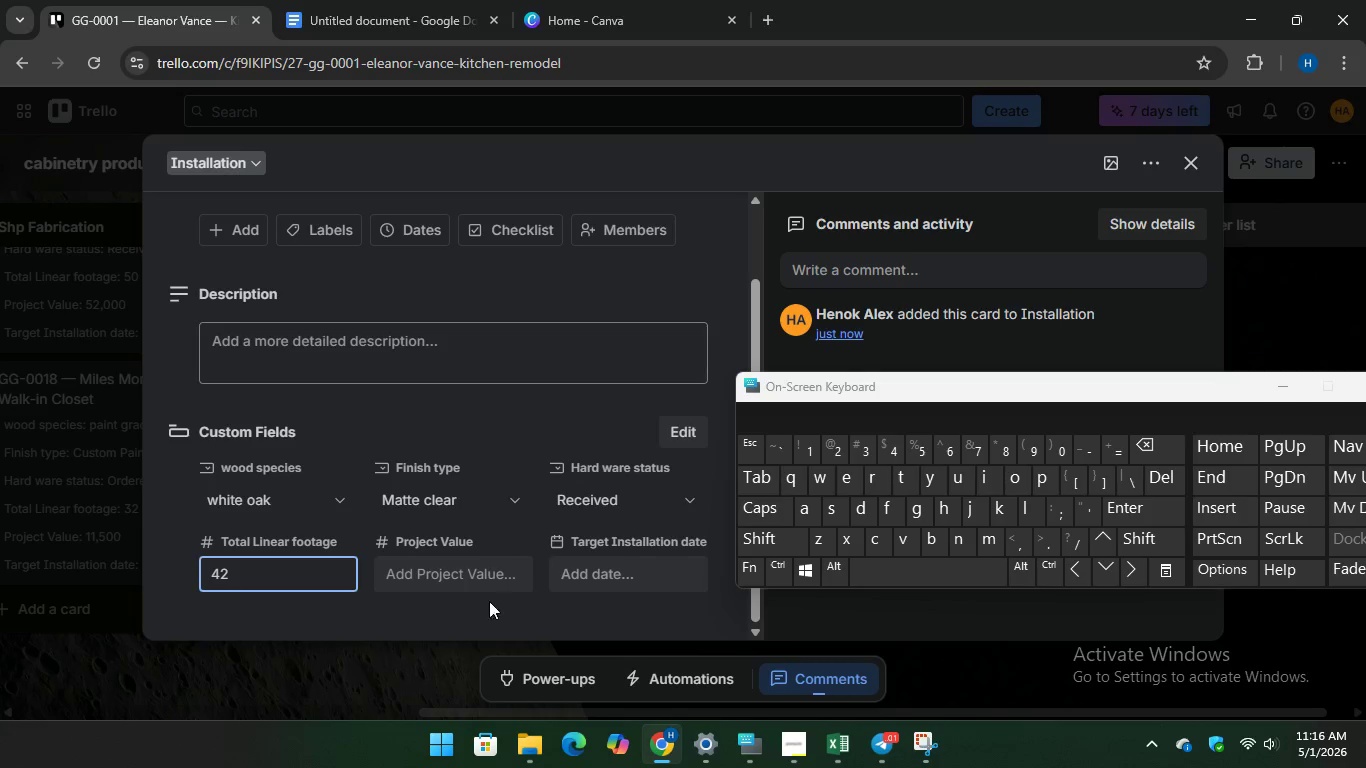 
left_click([452, 571])
 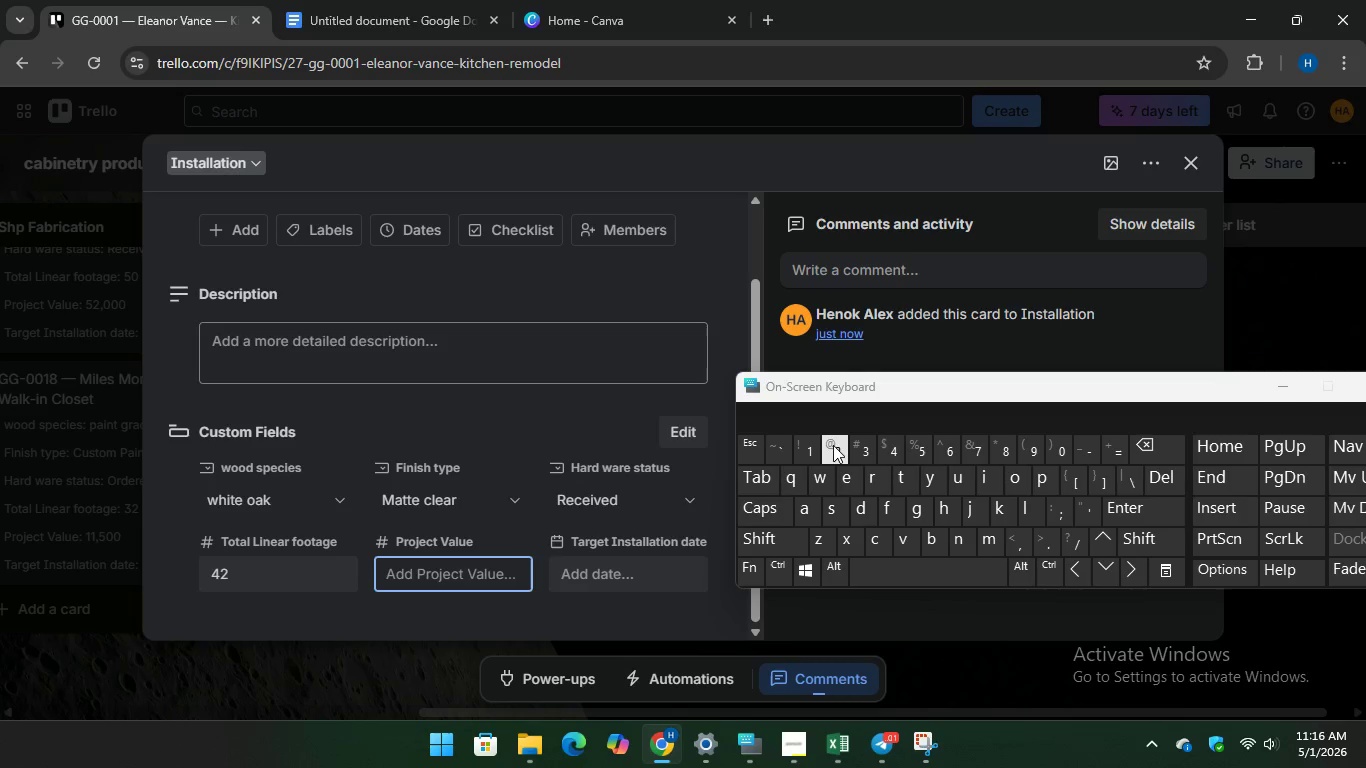 
type(28500)
 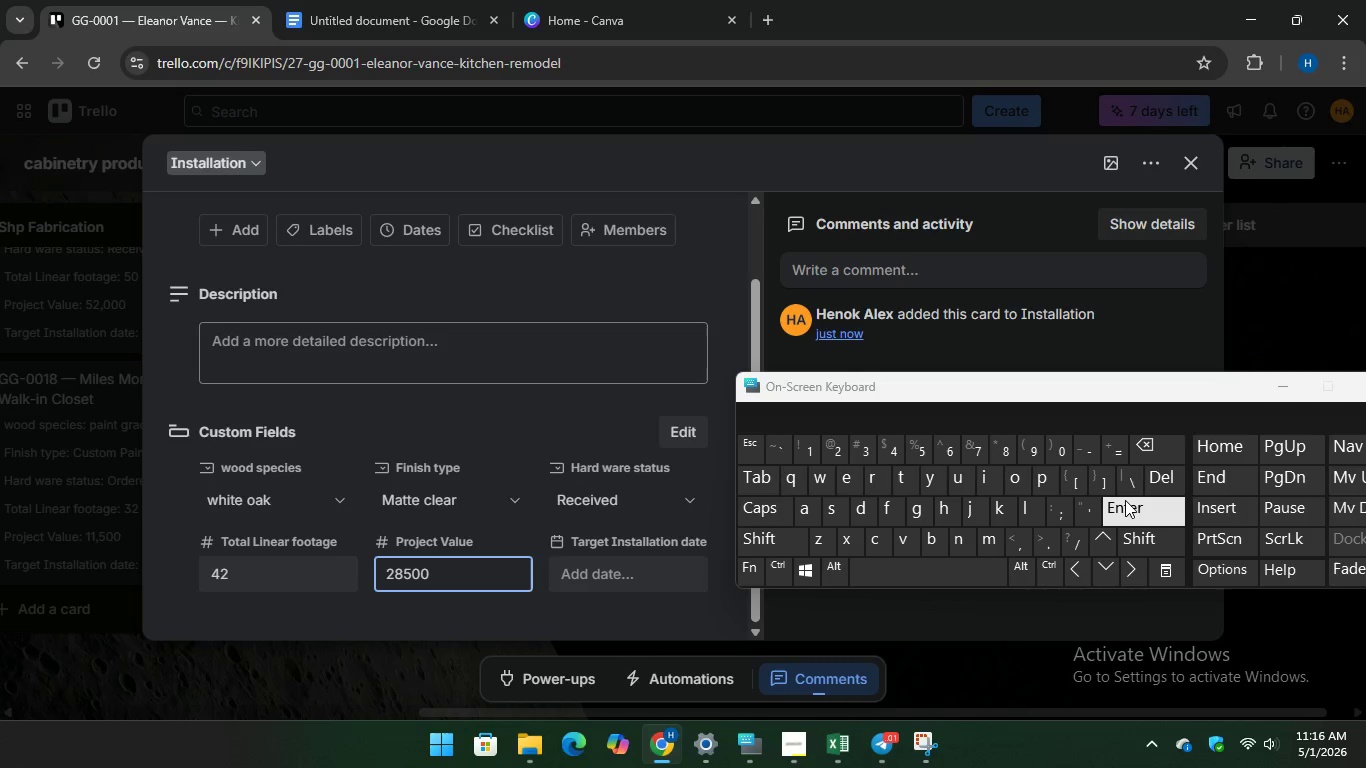 
key(Enter)
 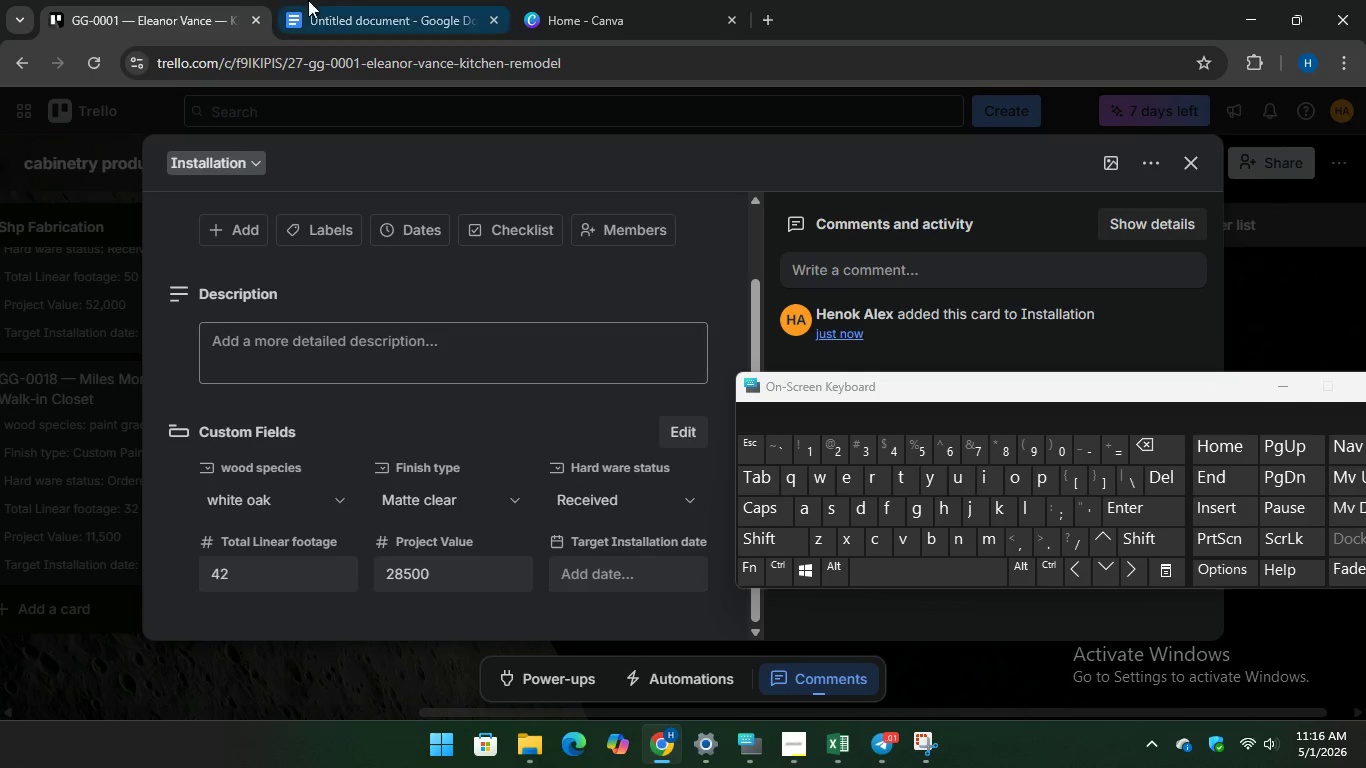 
left_click([343, 1])
 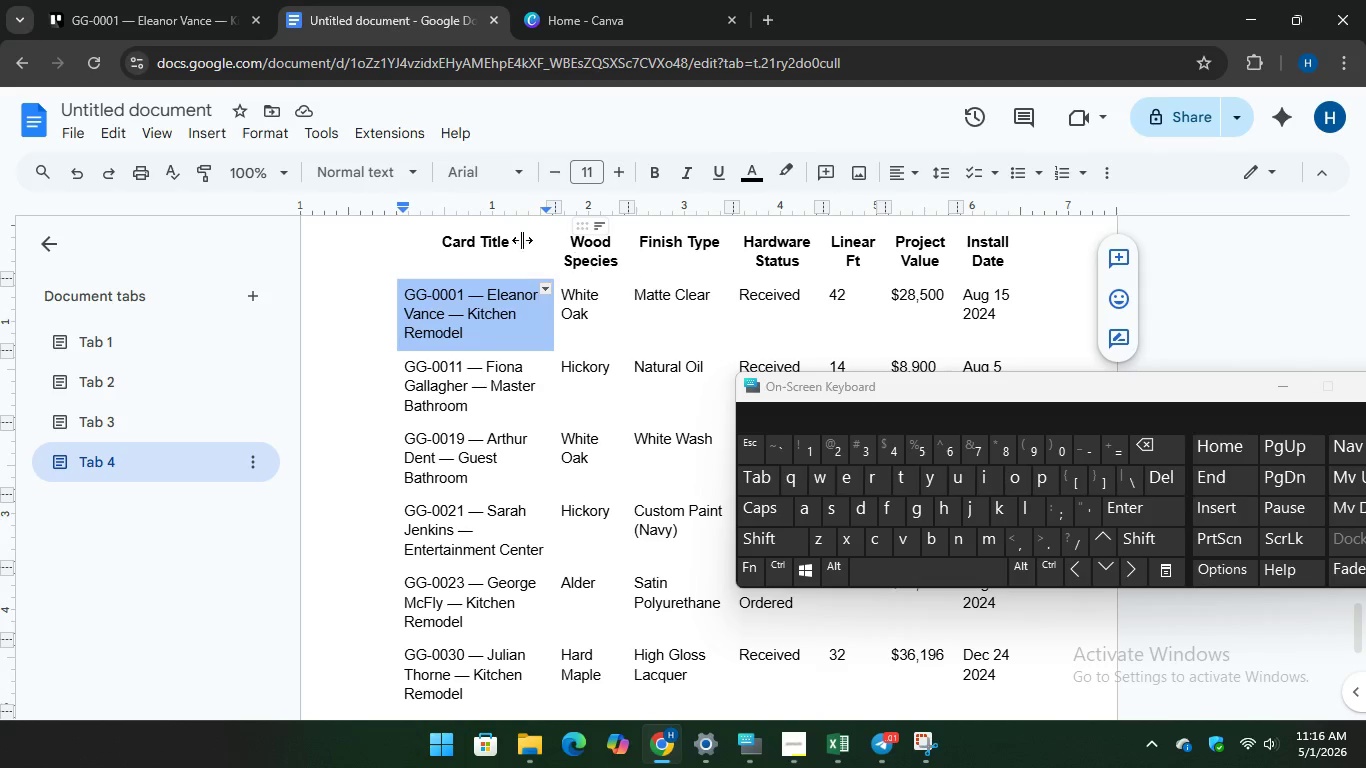 
left_click([124, 0])
 